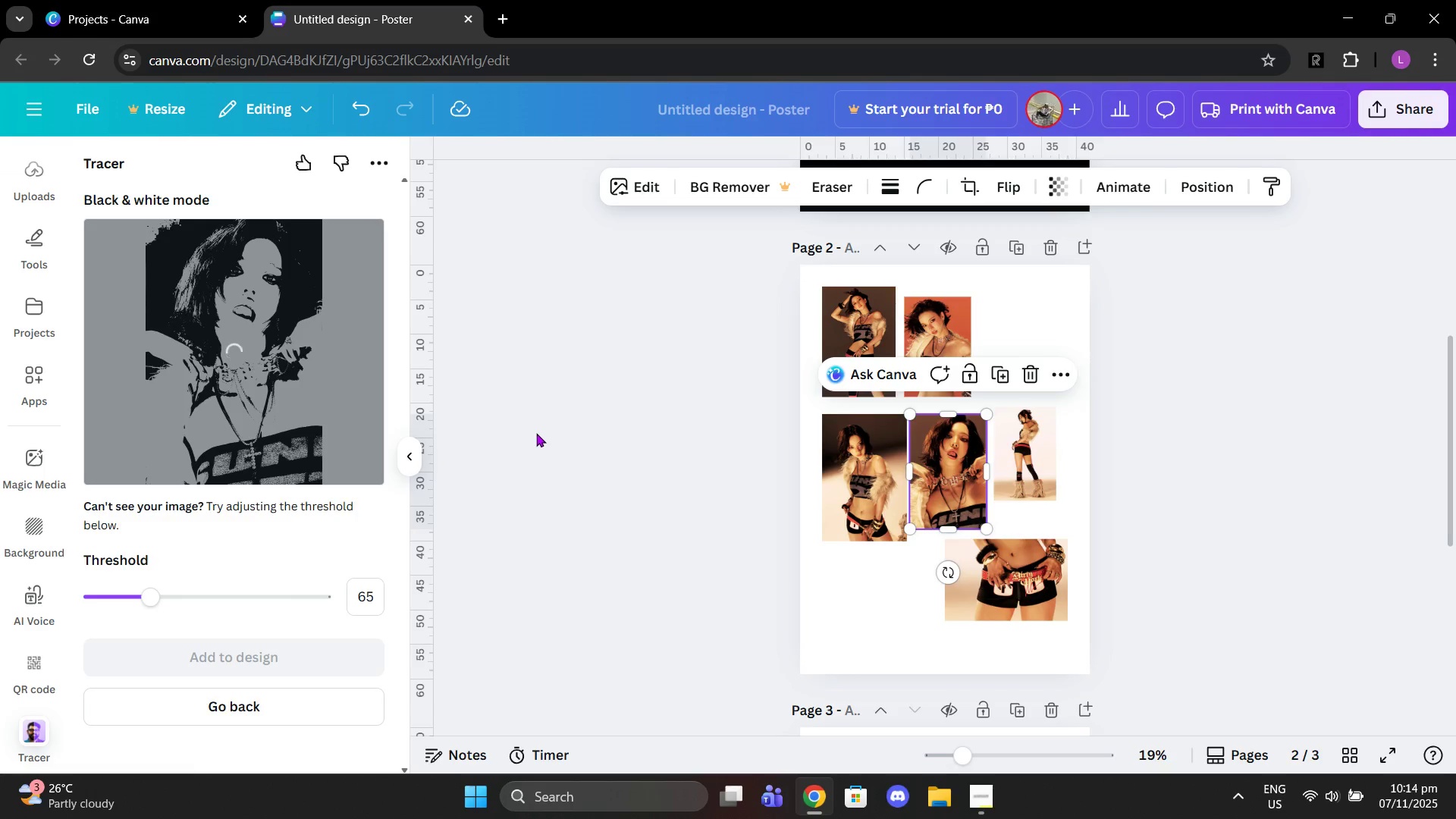 
scroll: coordinate [849, 516], scroll_direction: down, amount: 5.0
 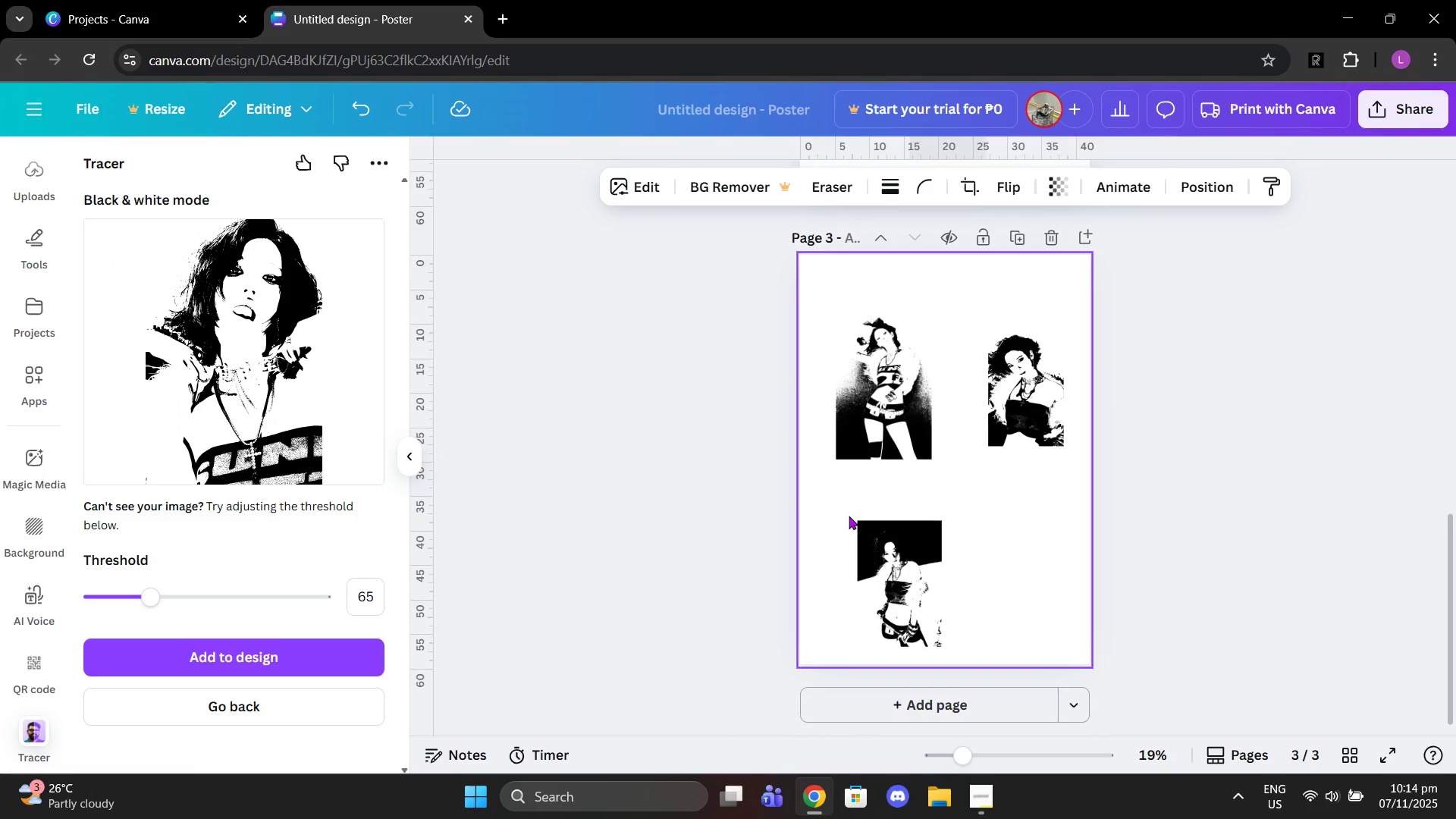 
scroll: coordinate [849, 516], scroll_direction: up, amount: 2.0
 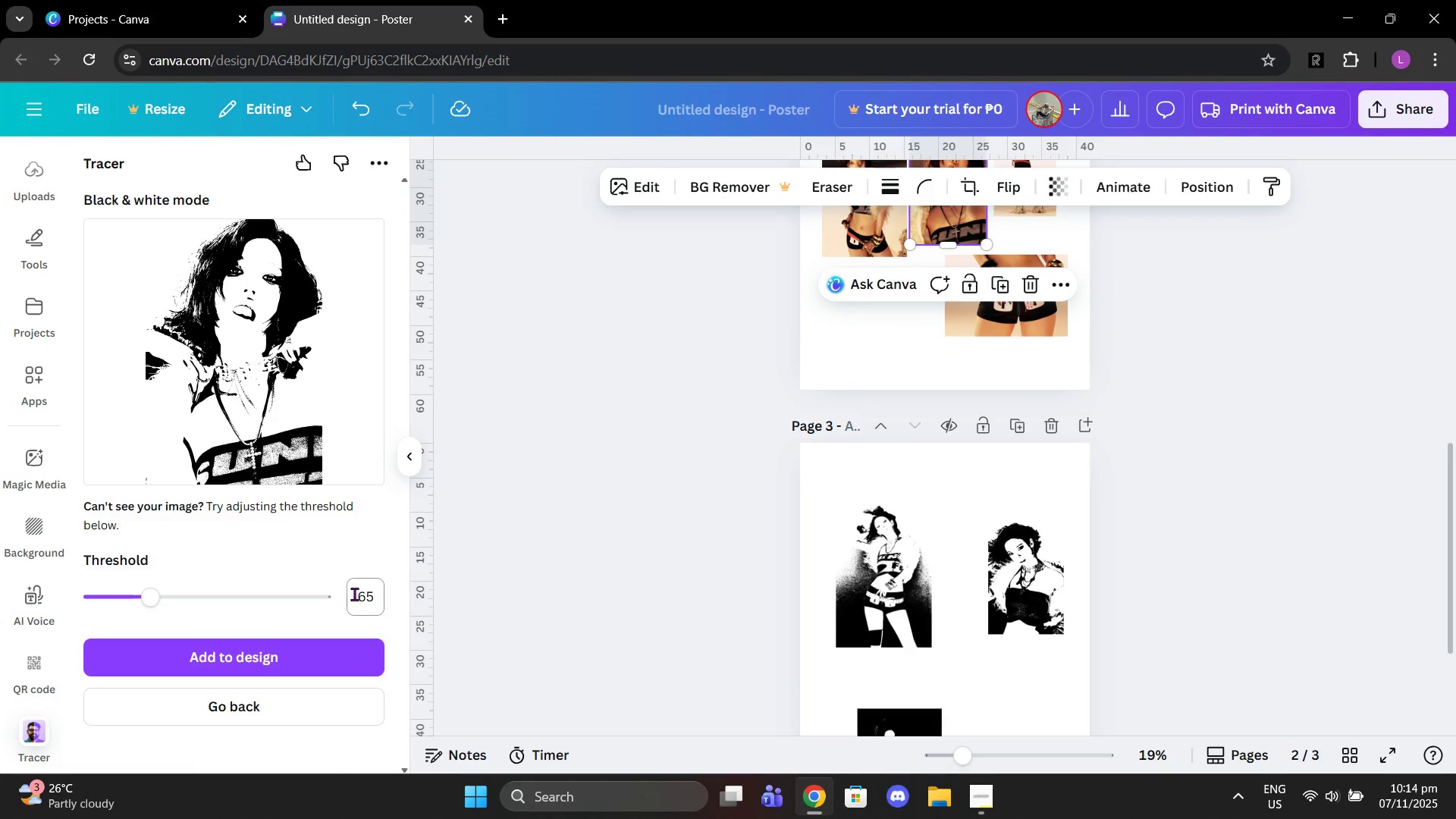 
left_click([361, 595])
 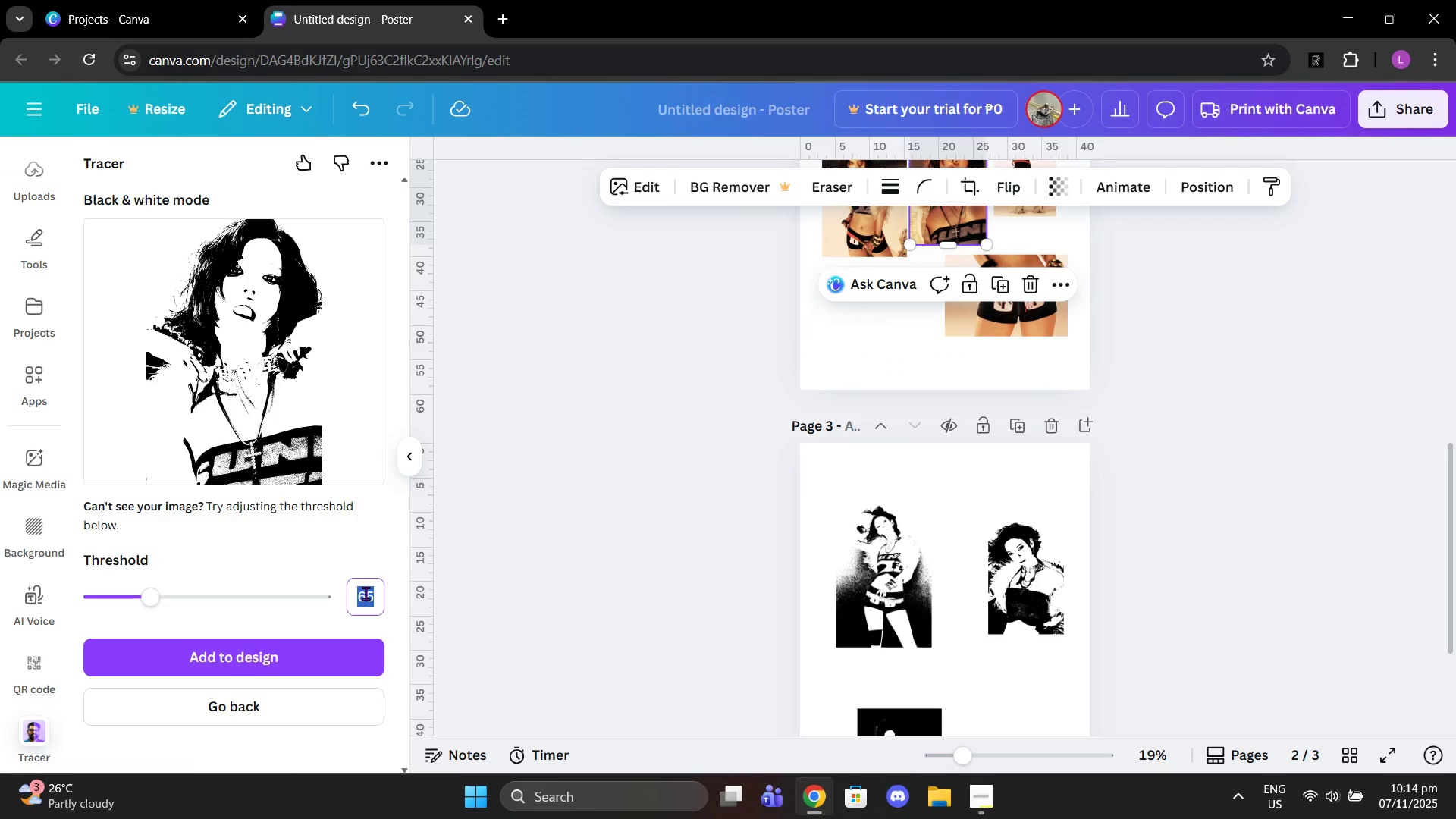 
type(70)
 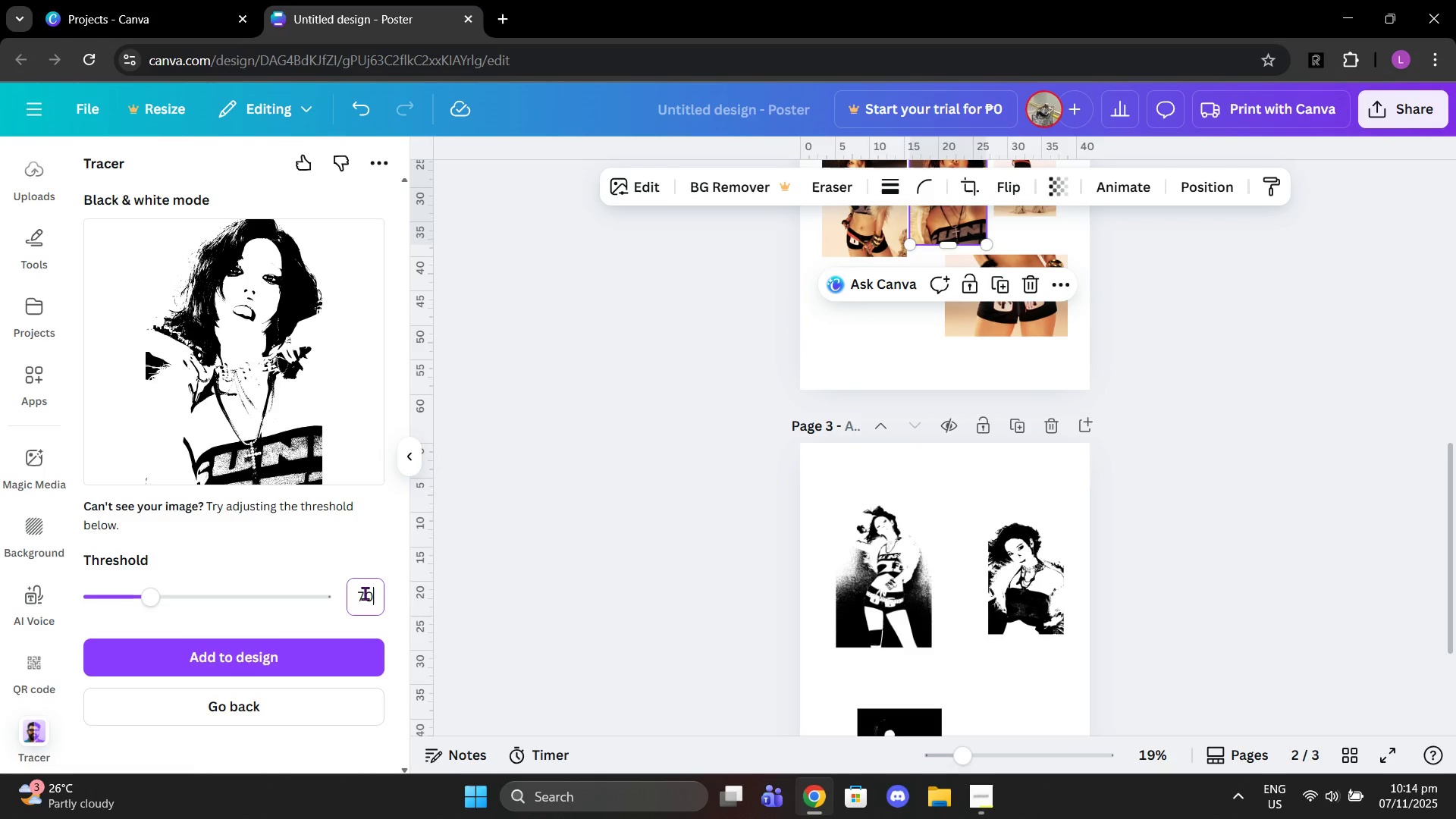 
scroll: coordinate [481, 635], scroll_direction: down, amount: 1.0
 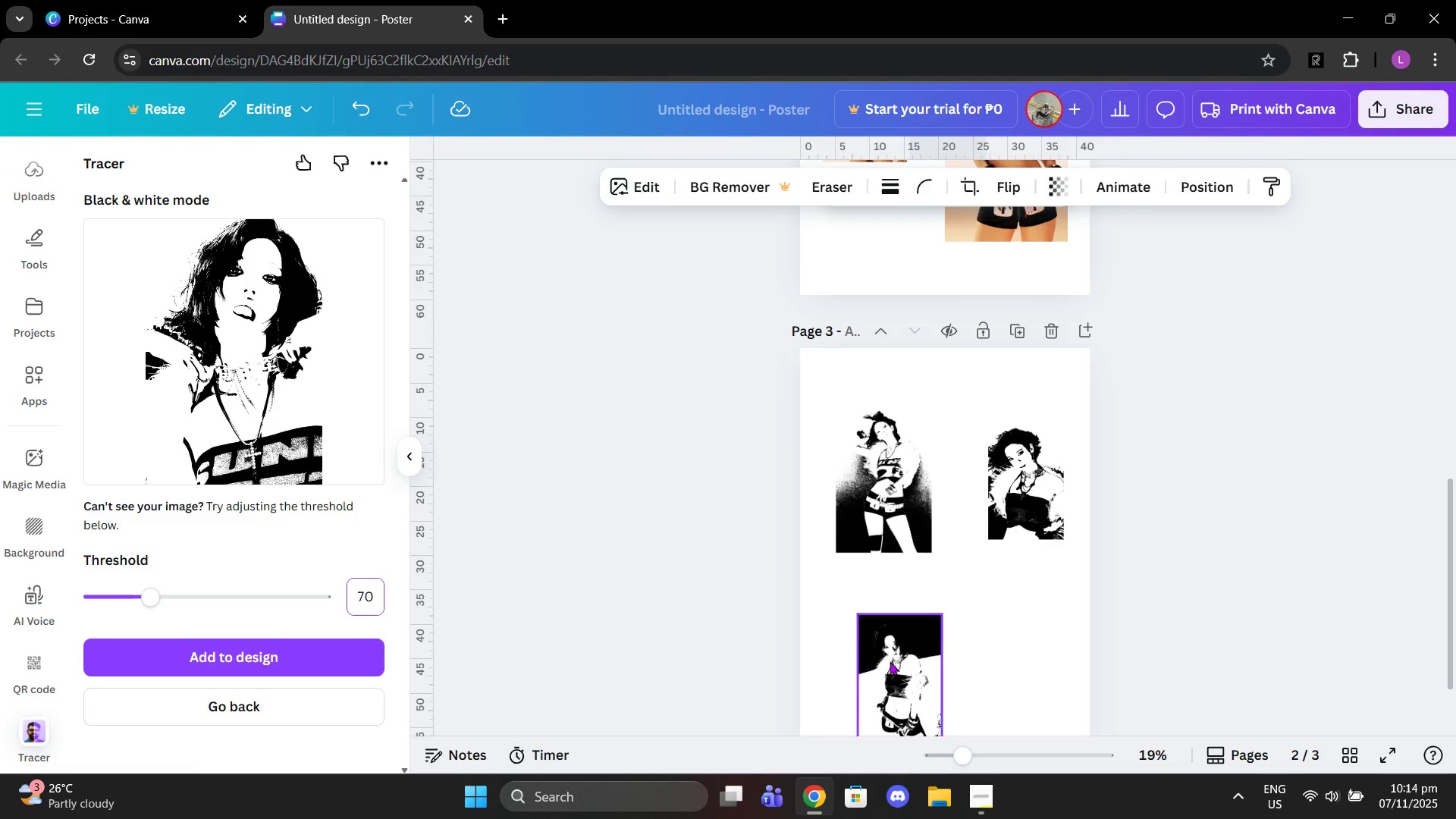 
left_click_drag(start_coordinate=[890, 661], to_coordinate=[871, 627])
 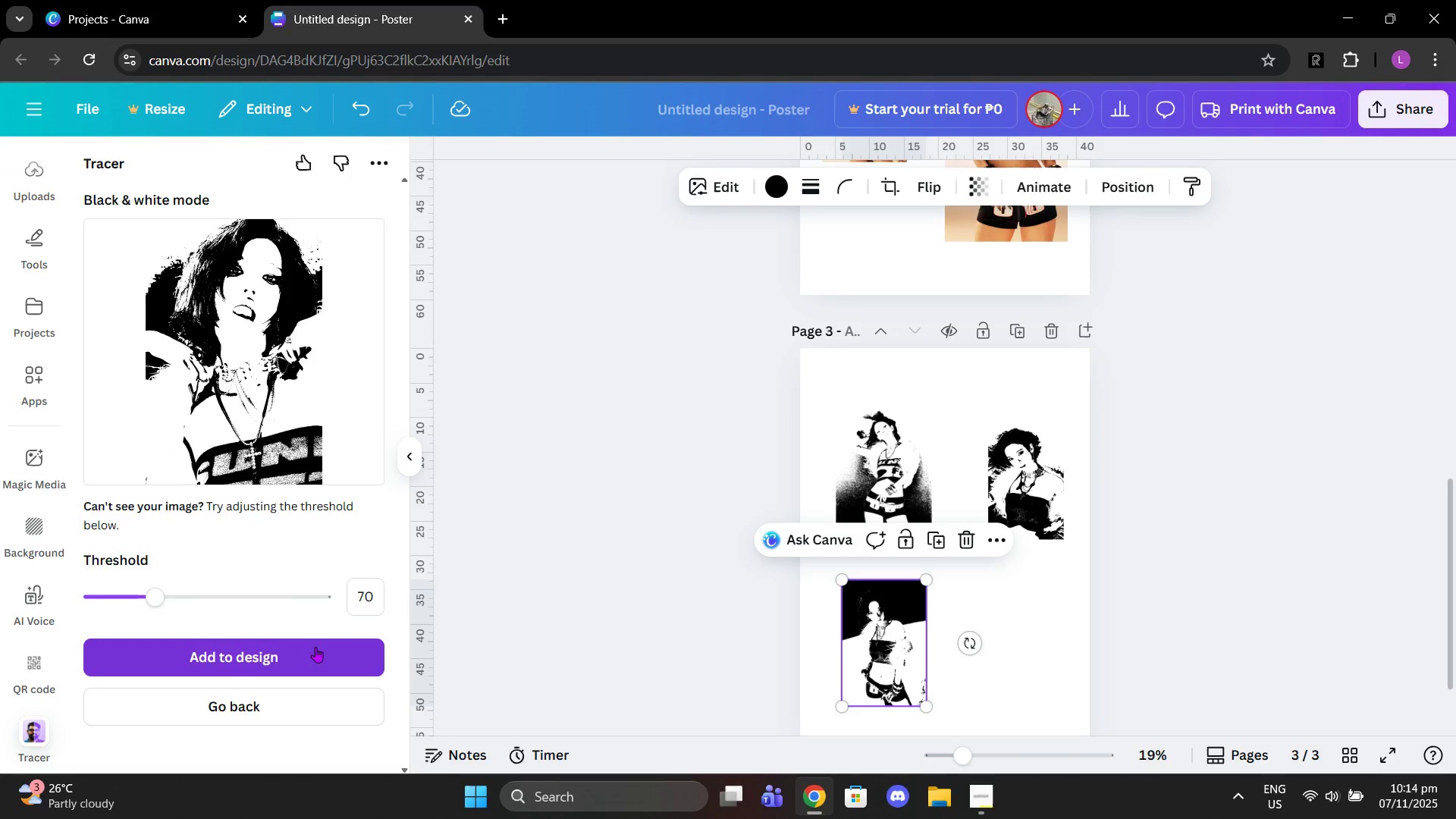 
wait(7.15)
 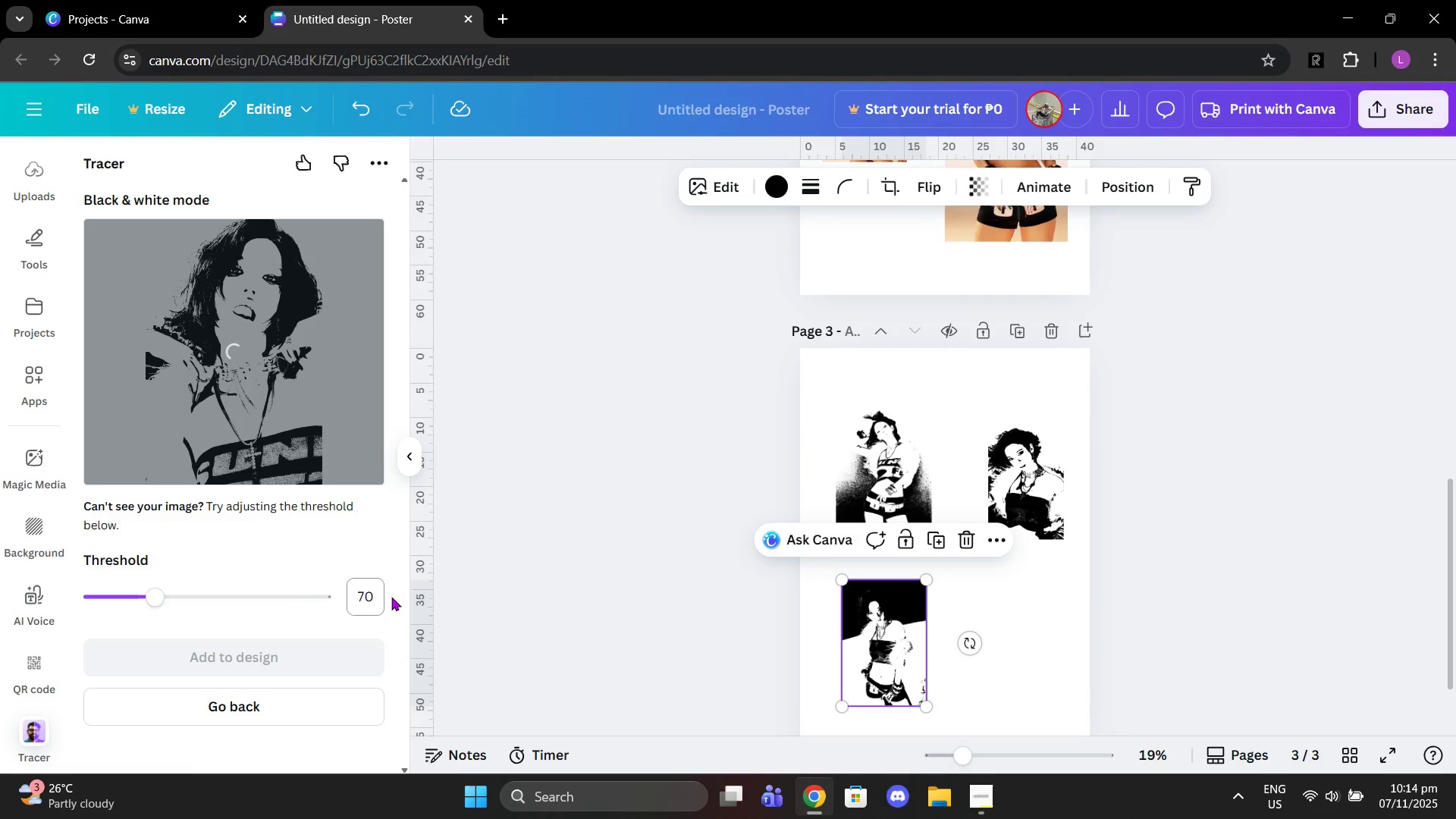 
left_click([1313, 61])
 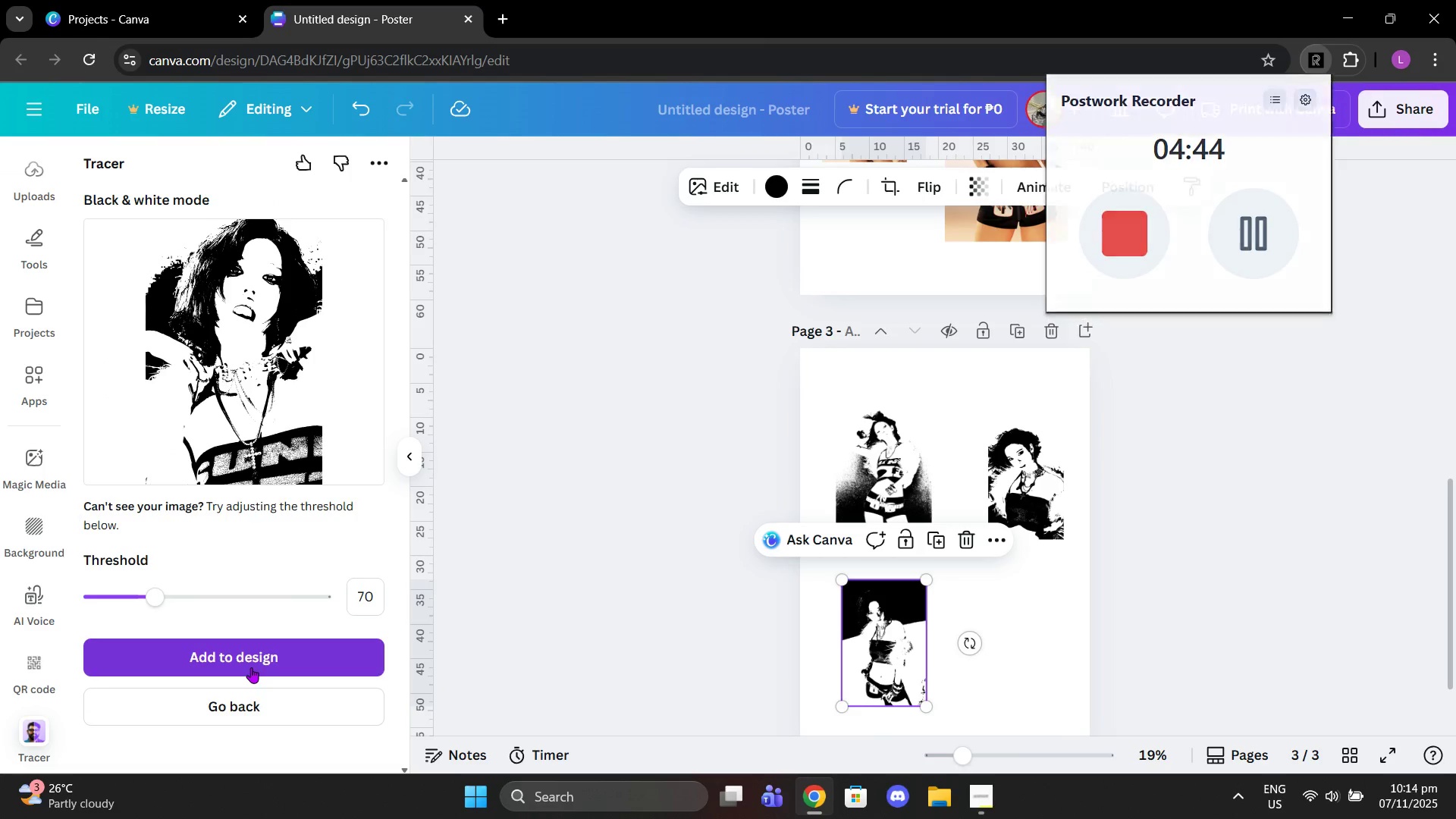 
left_click([251, 667])
 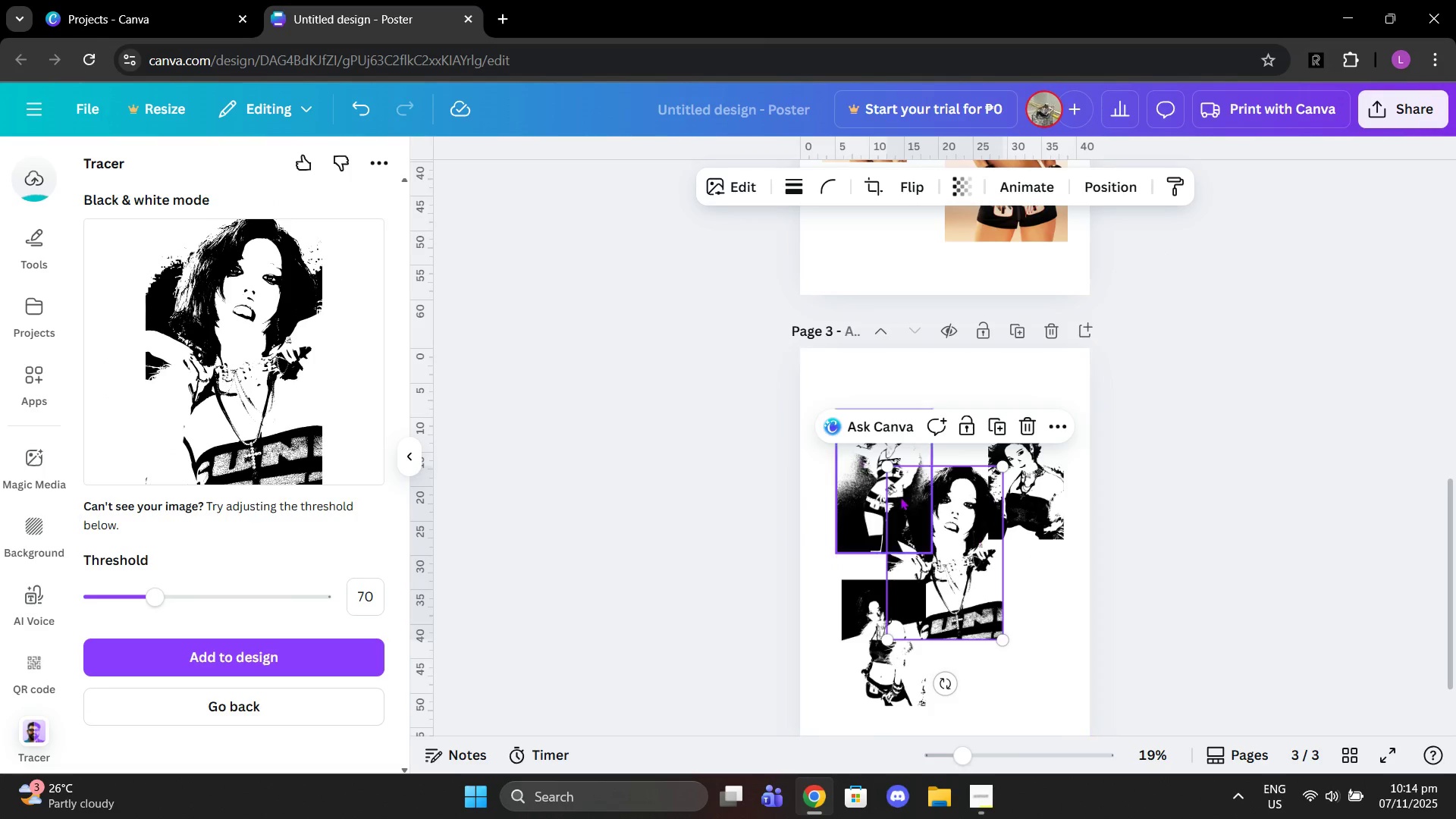 
left_click_drag(start_coordinate=[932, 541], to_coordinate=[993, 651])
 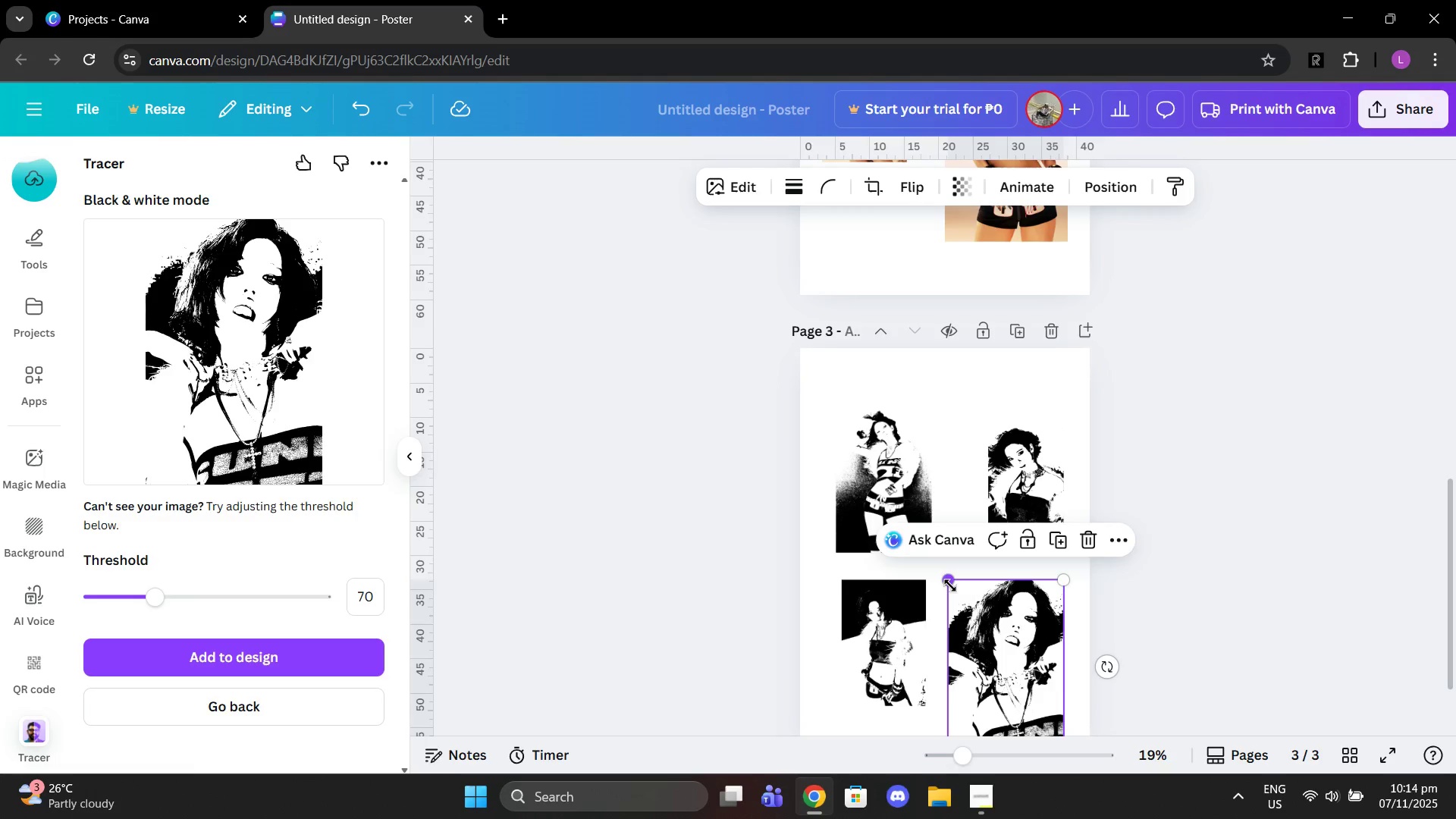 
left_click_drag(start_coordinate=[950, 585], to_coordinate=[968, 622])
 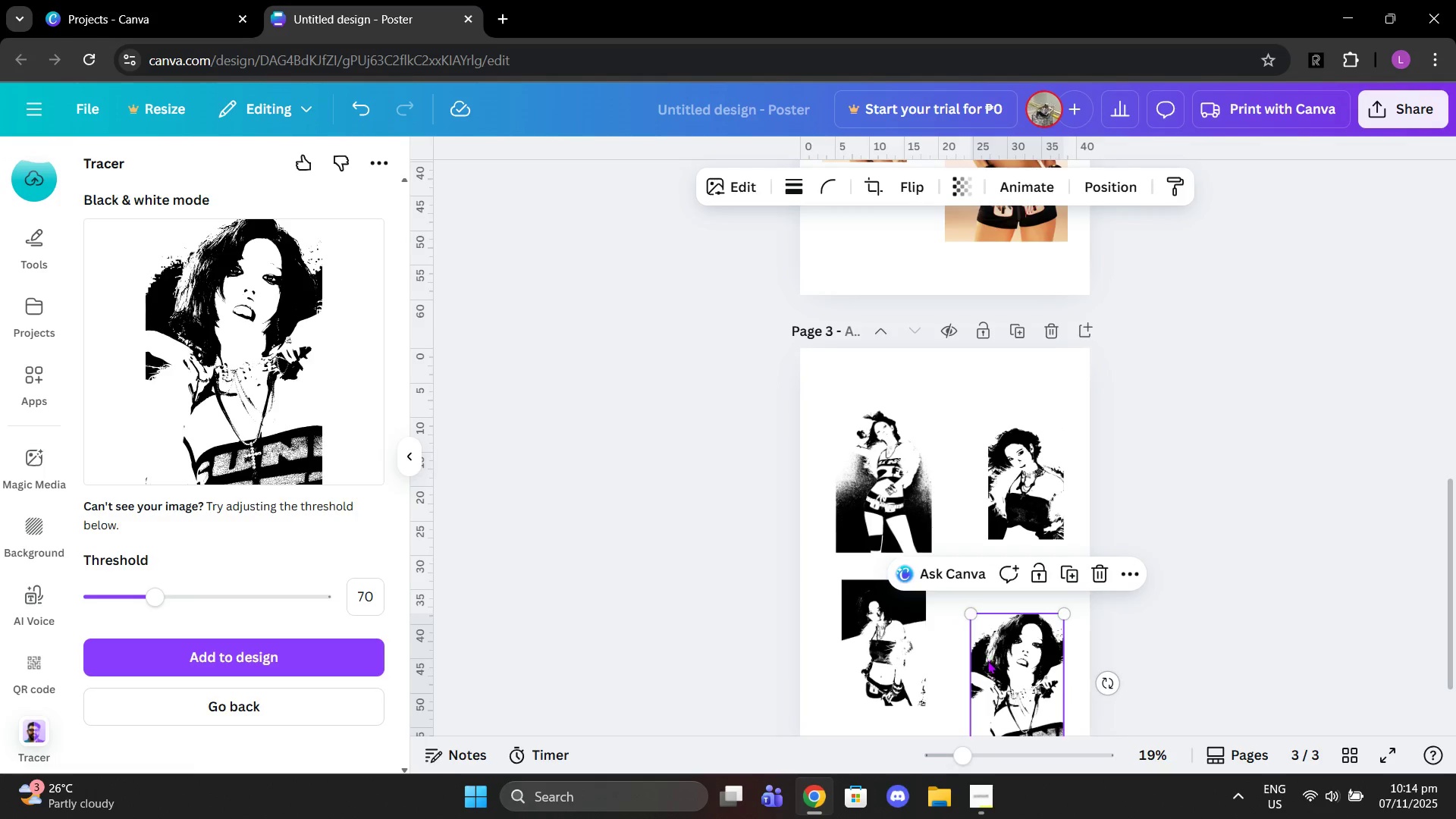 
left_click_drag(start_coordinate=[987, 661], to_coordinate=[961, 617])
 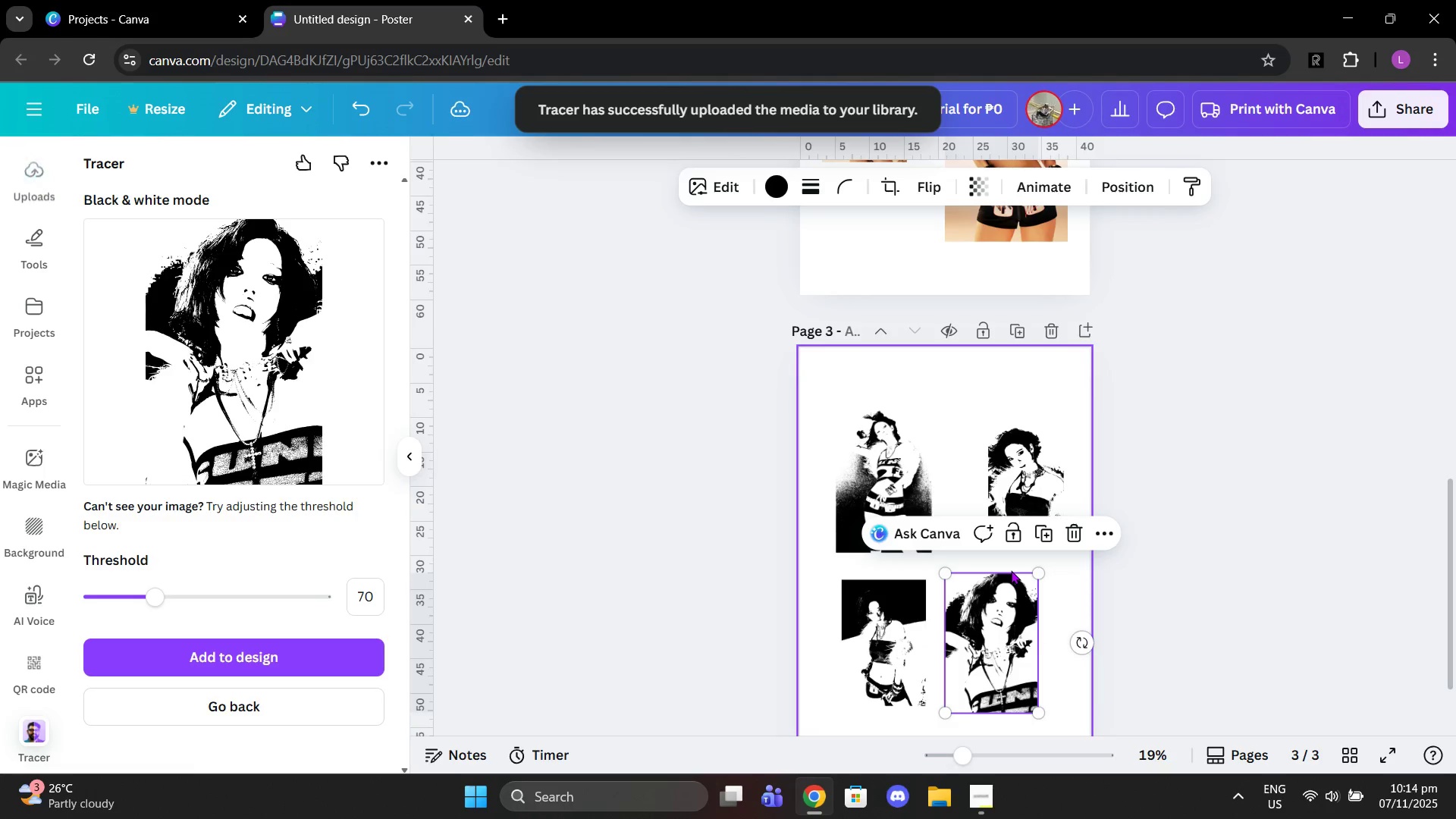 
scroll: coordinate [1011, 570], scroll_direction: down, amount: 1.0
 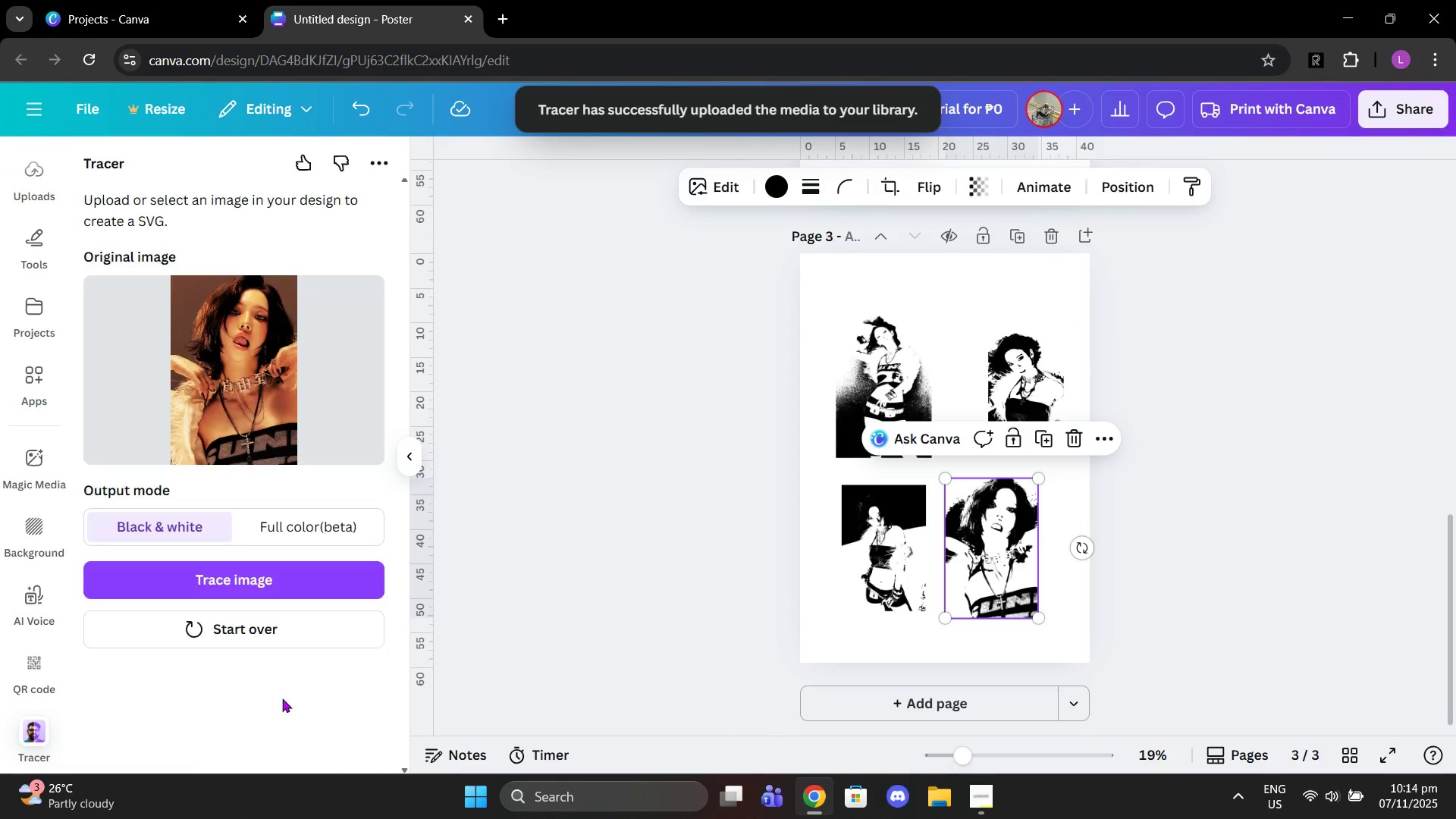 
scroll: coordinate [616, 510], scroll_direction: up, amount: 3.0
 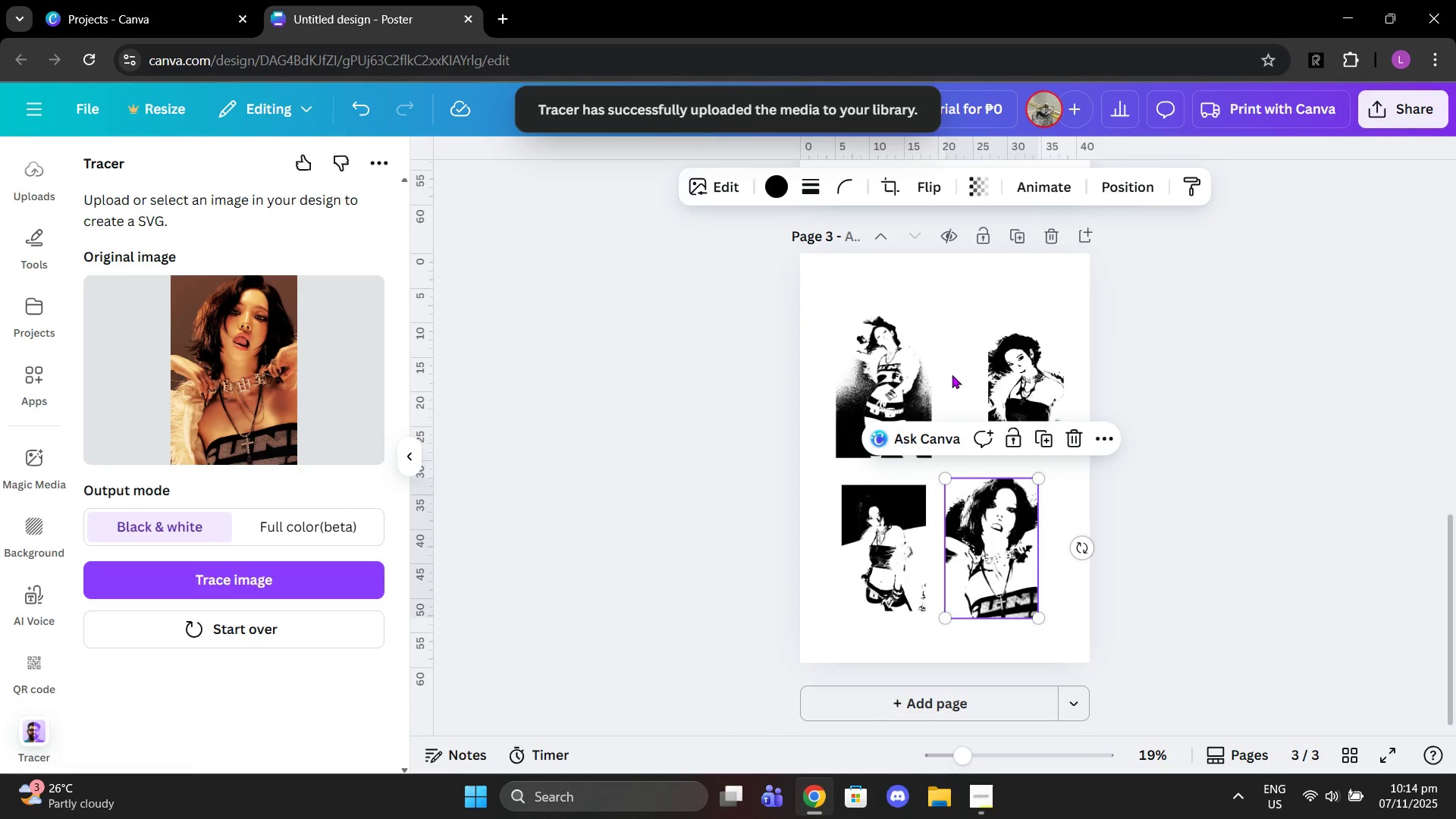 
left_click([1151, 375])
 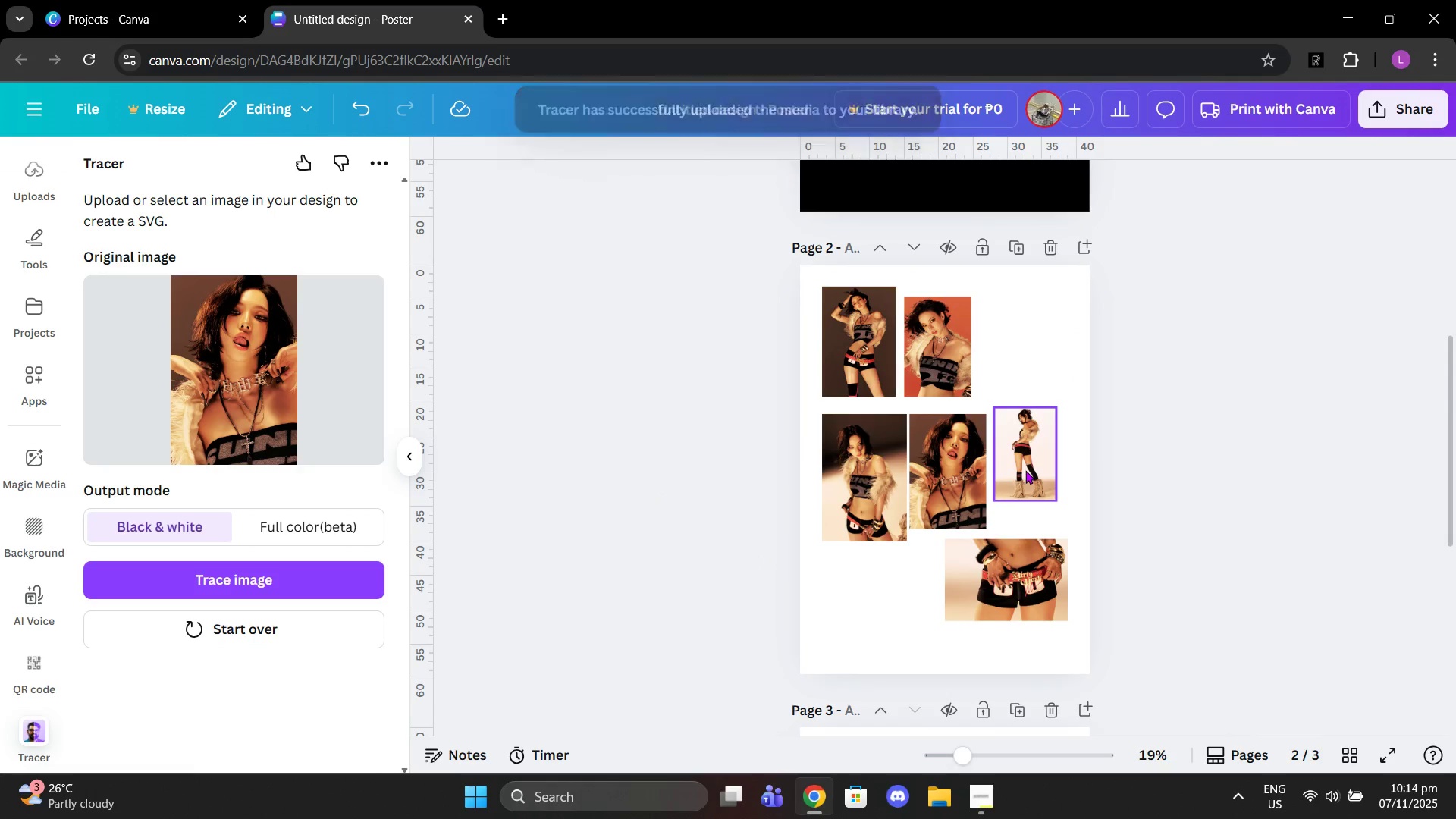 
scroll: coordinate [1005, 375], scroll_direction: up, amount: 2.0
 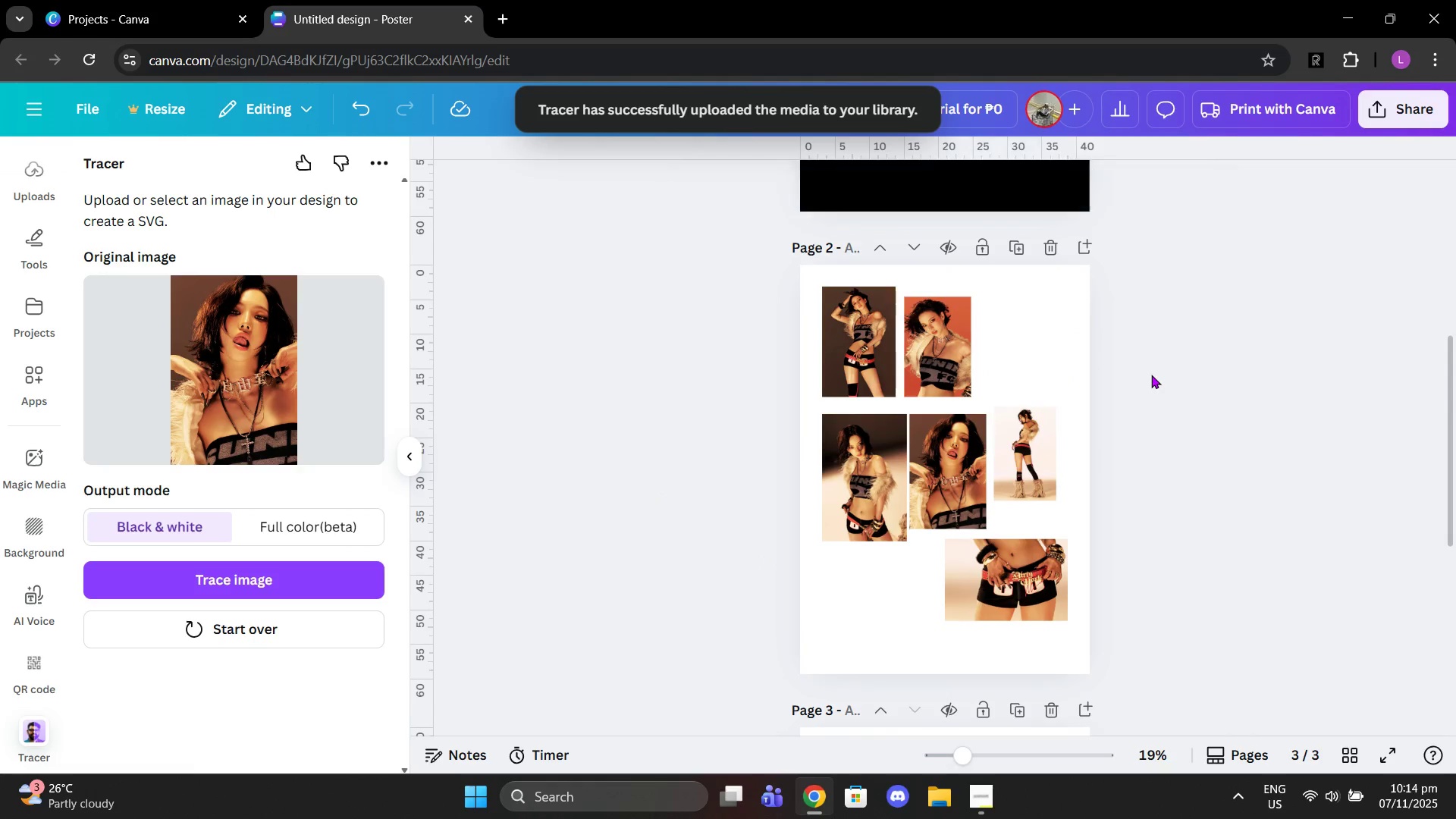 
left_click([1025, 470])
 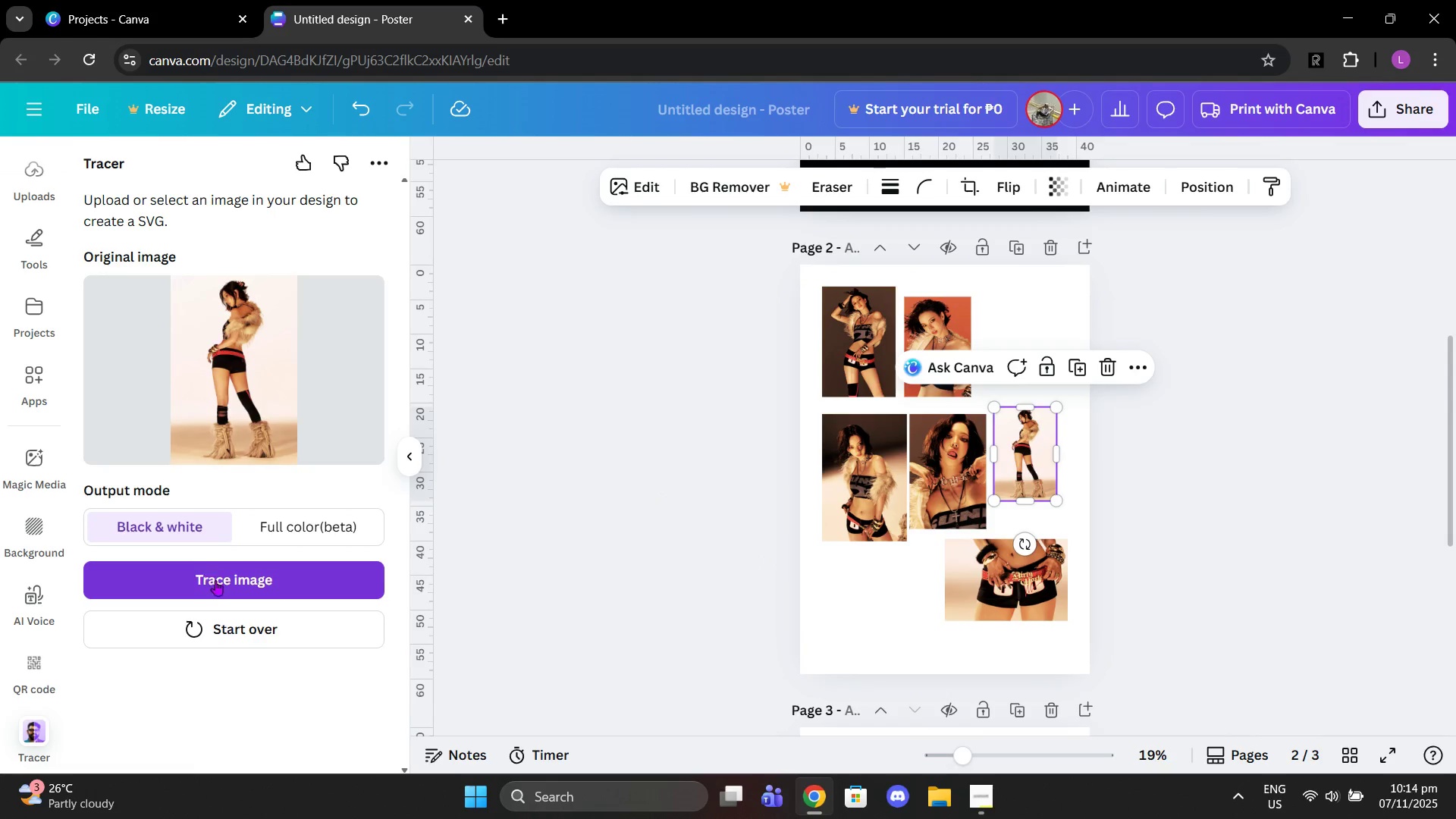 
left_click([215, 580])
 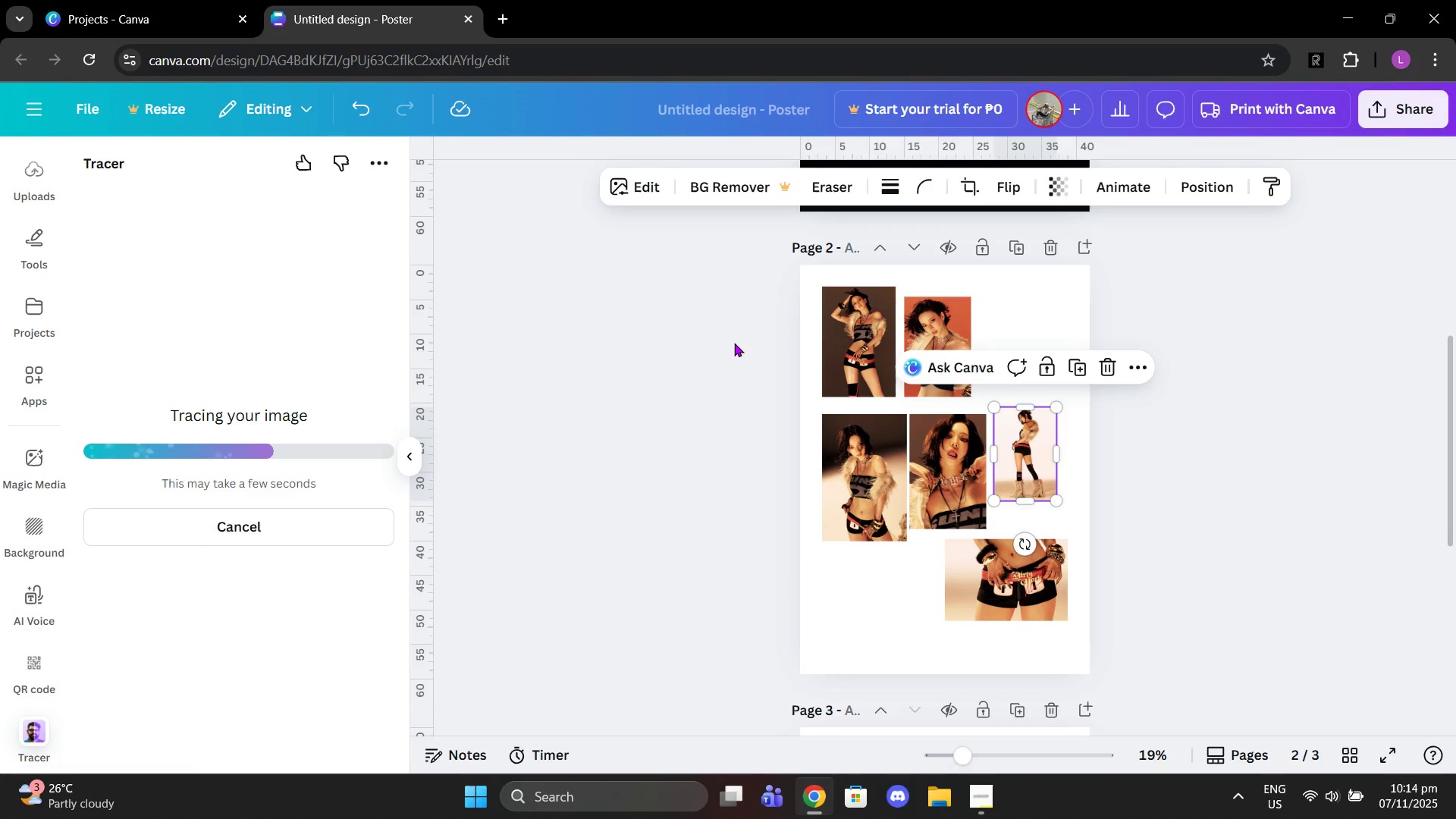 
scroll: coordinate [1009, 343], scroll_direction: up, amount: 3.0
 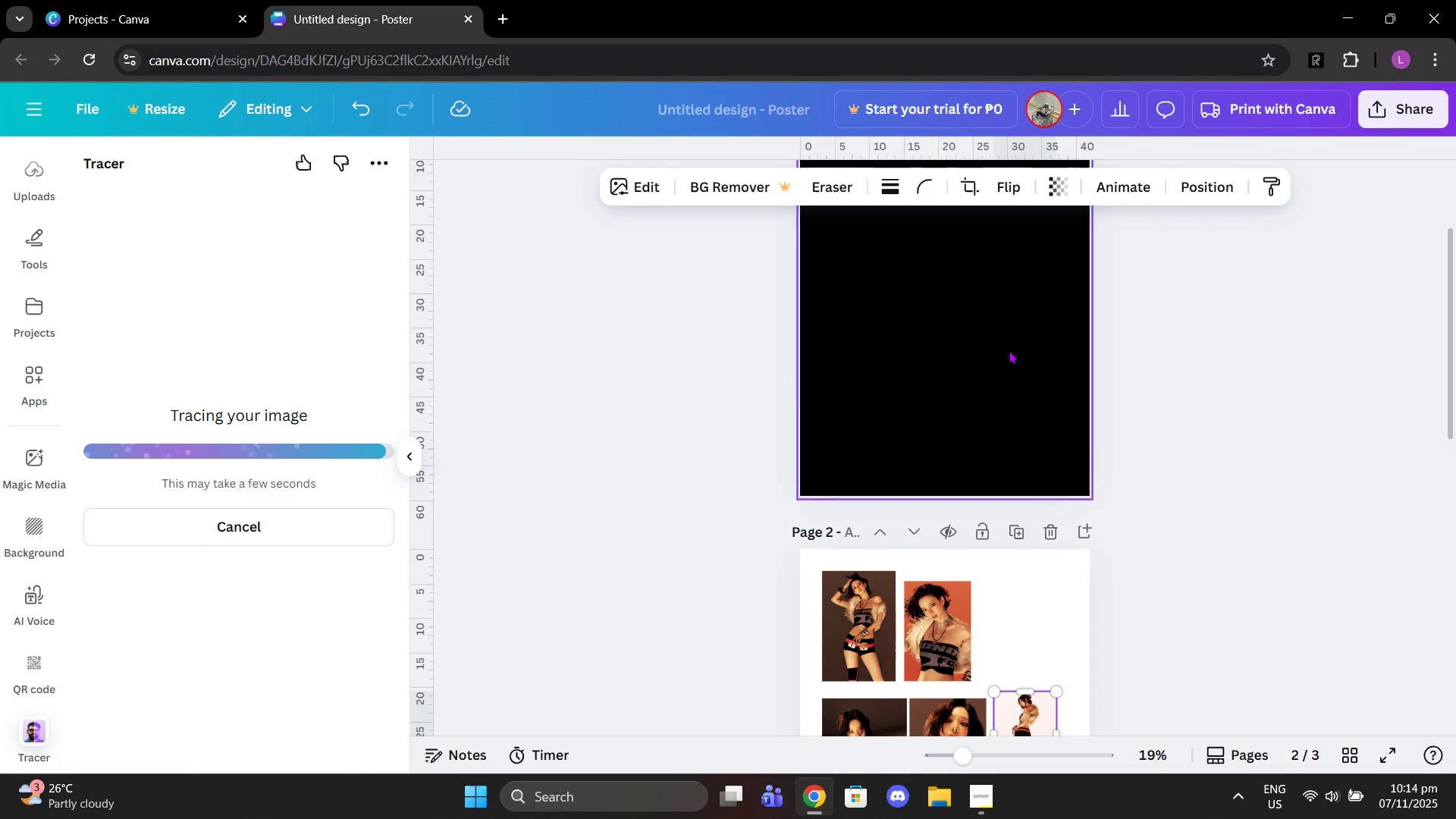 
scroll: coordinate [1009, 352], scroll_direction: down, amount: 2.0
 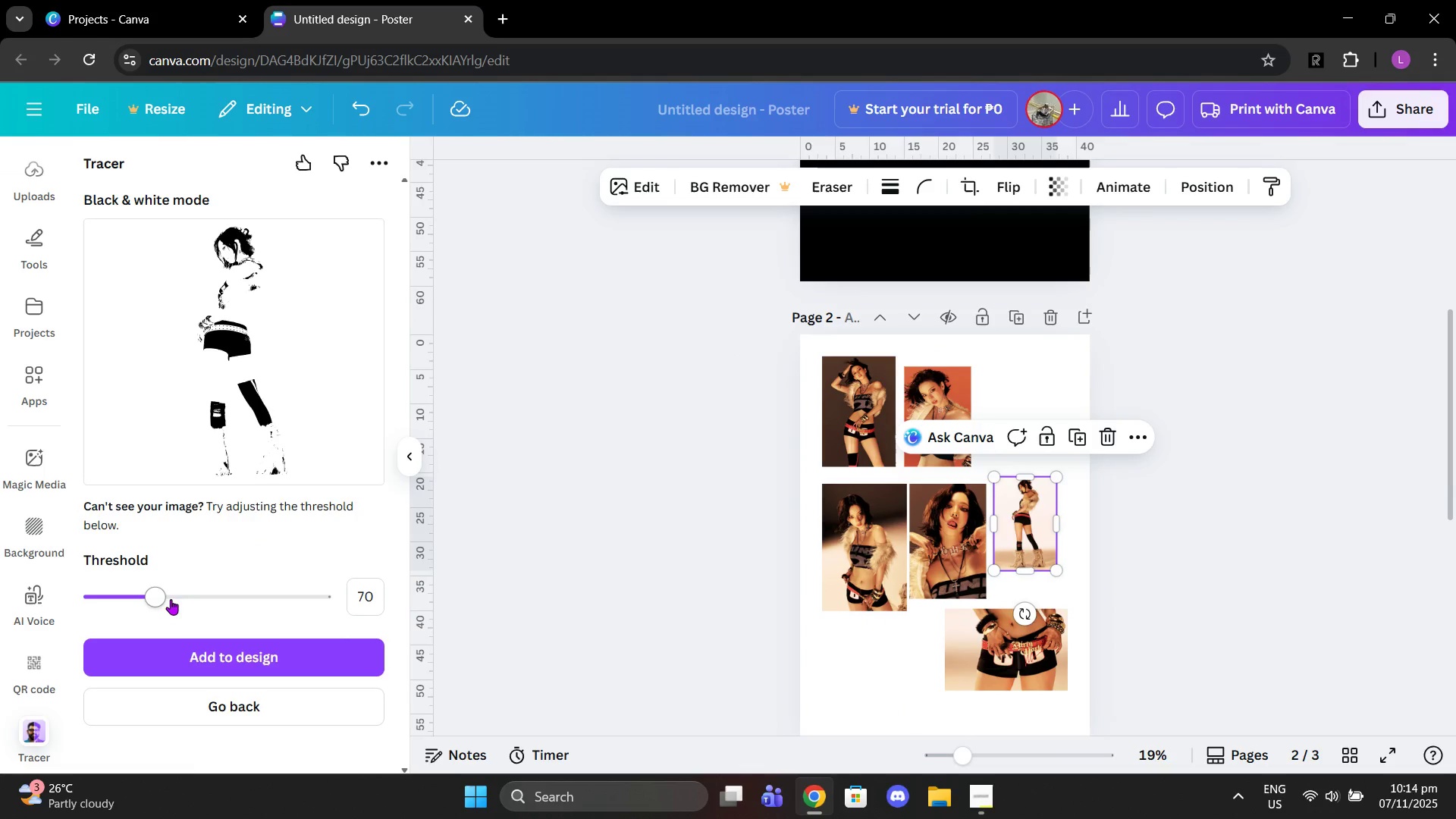 
left_click_drag(start_coordinate=[158, 597], to_coordinate=[200, 593])
 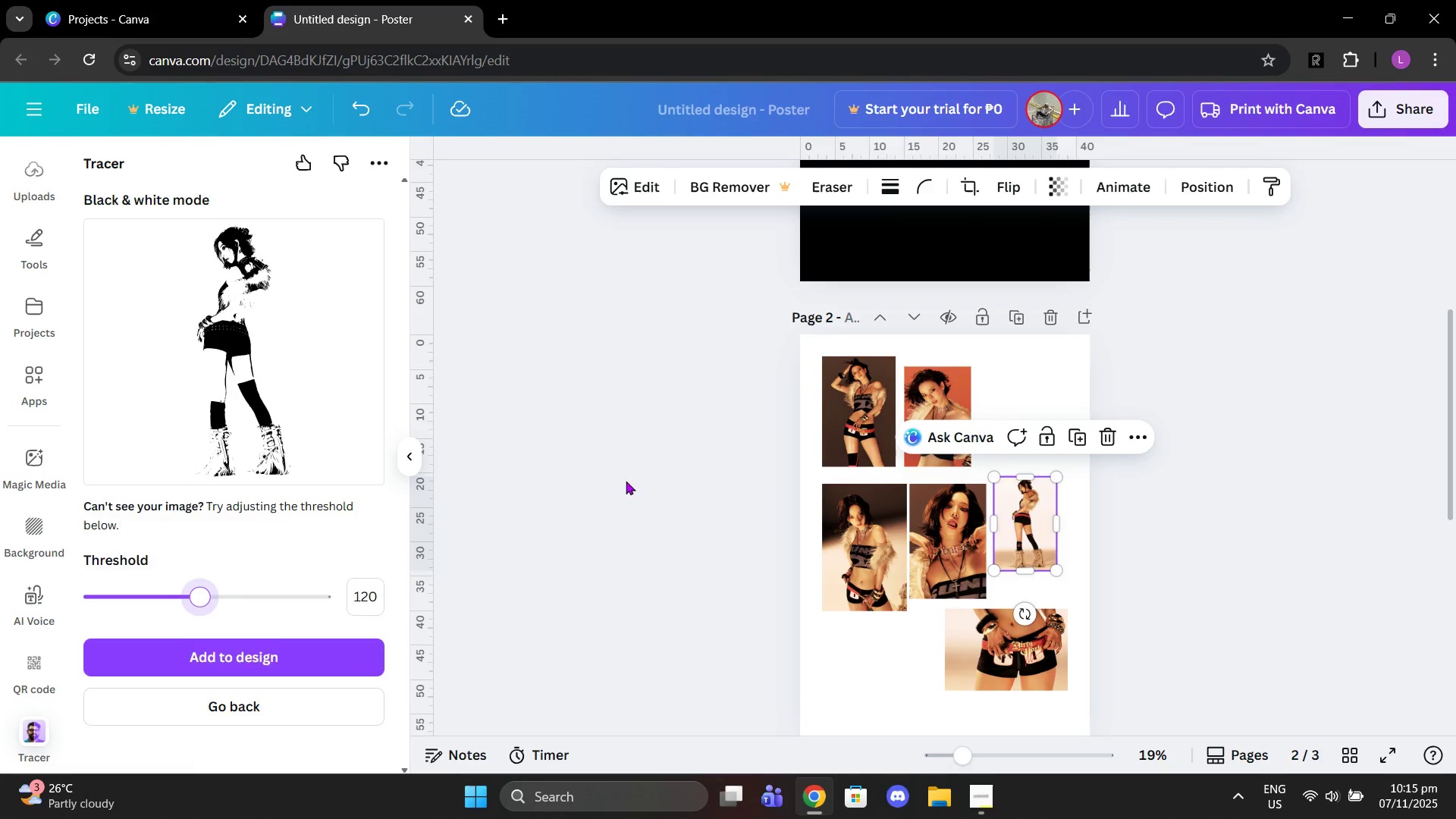 
wait(5.31)
 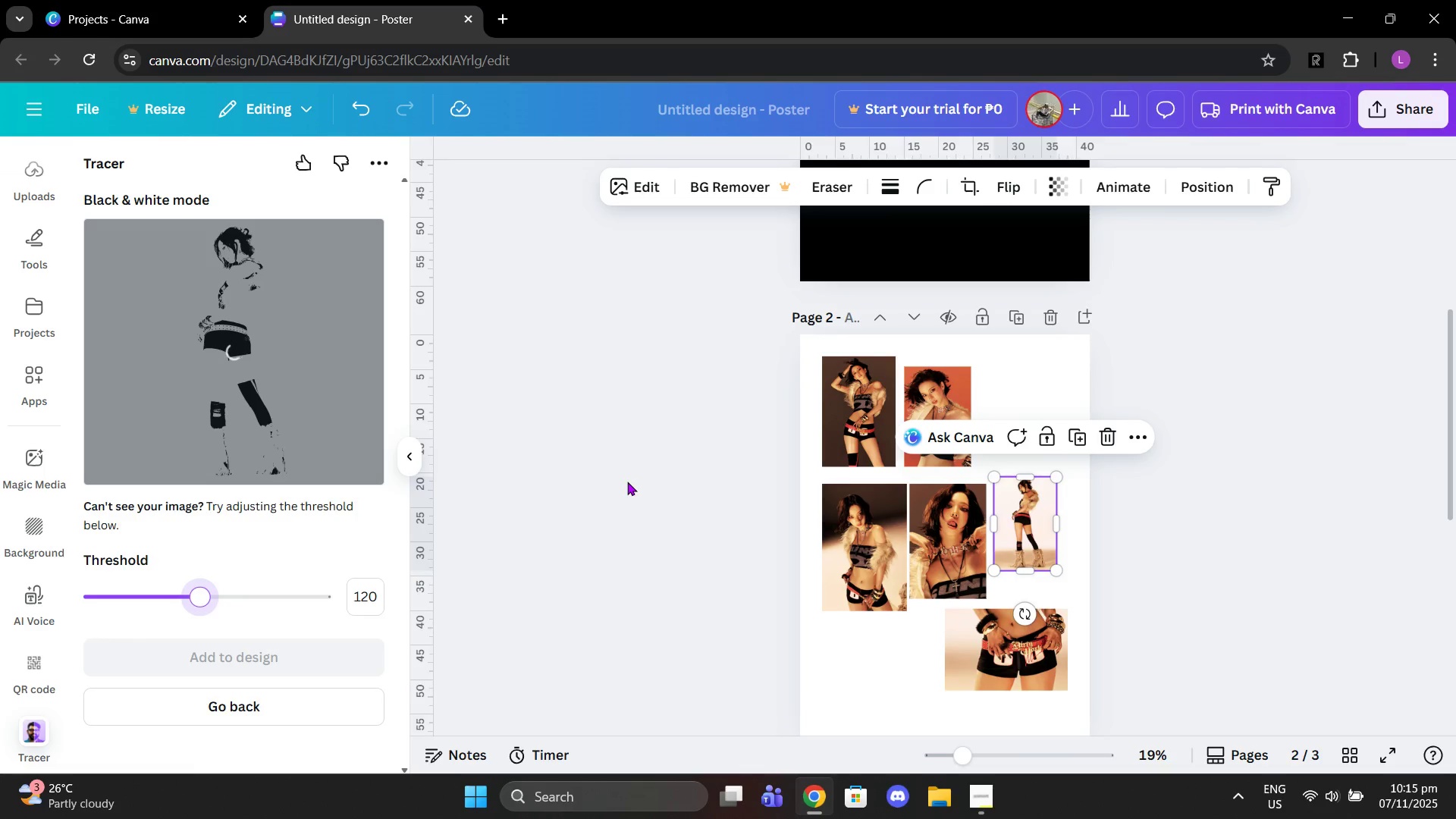 
left_click_drag(start_coordinate=[194, 598], to_coordinate=[205, 598])
 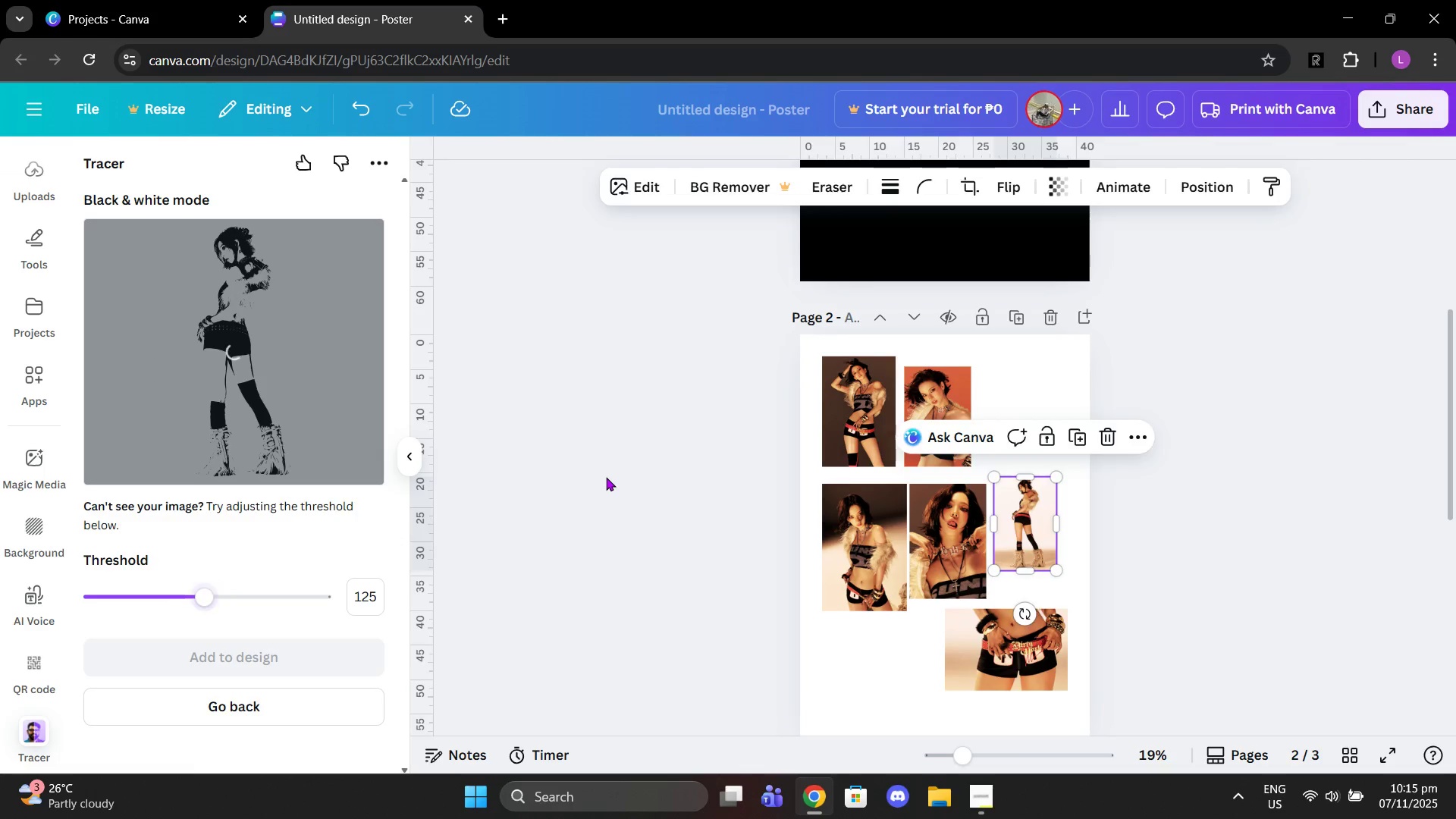 
left_click([606, 477])
 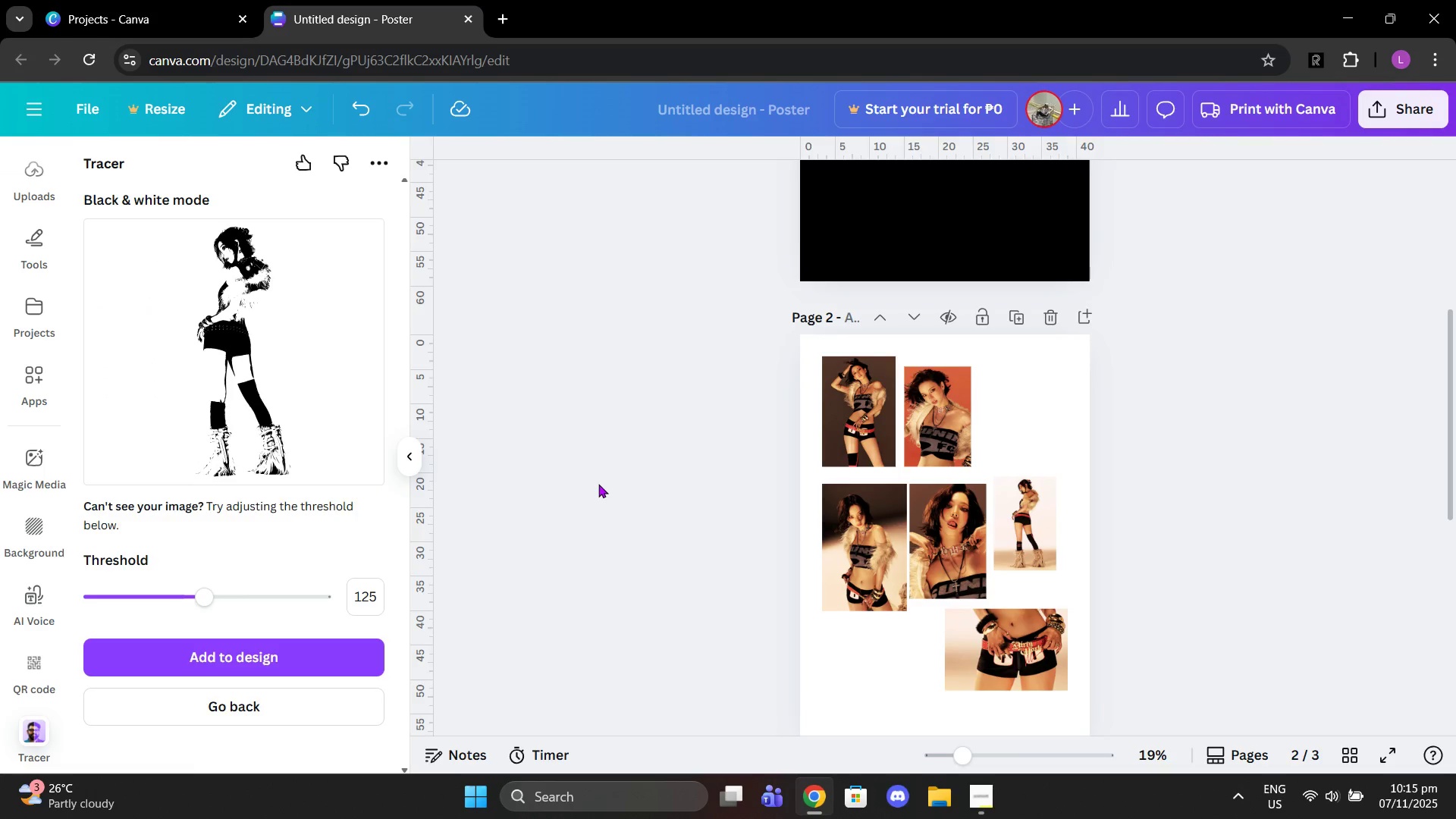 
wait(7.1)
 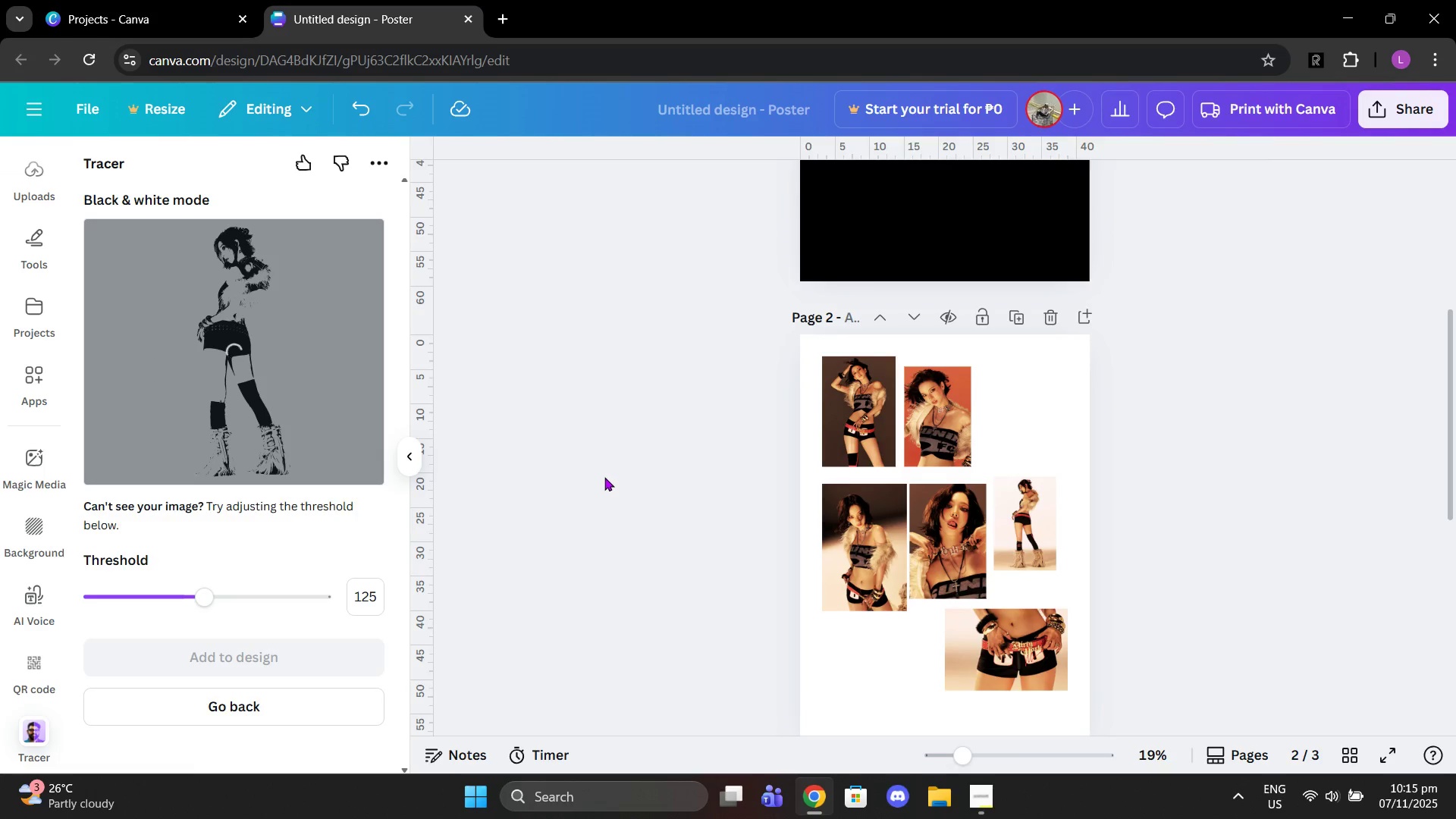 
key(Tab)
 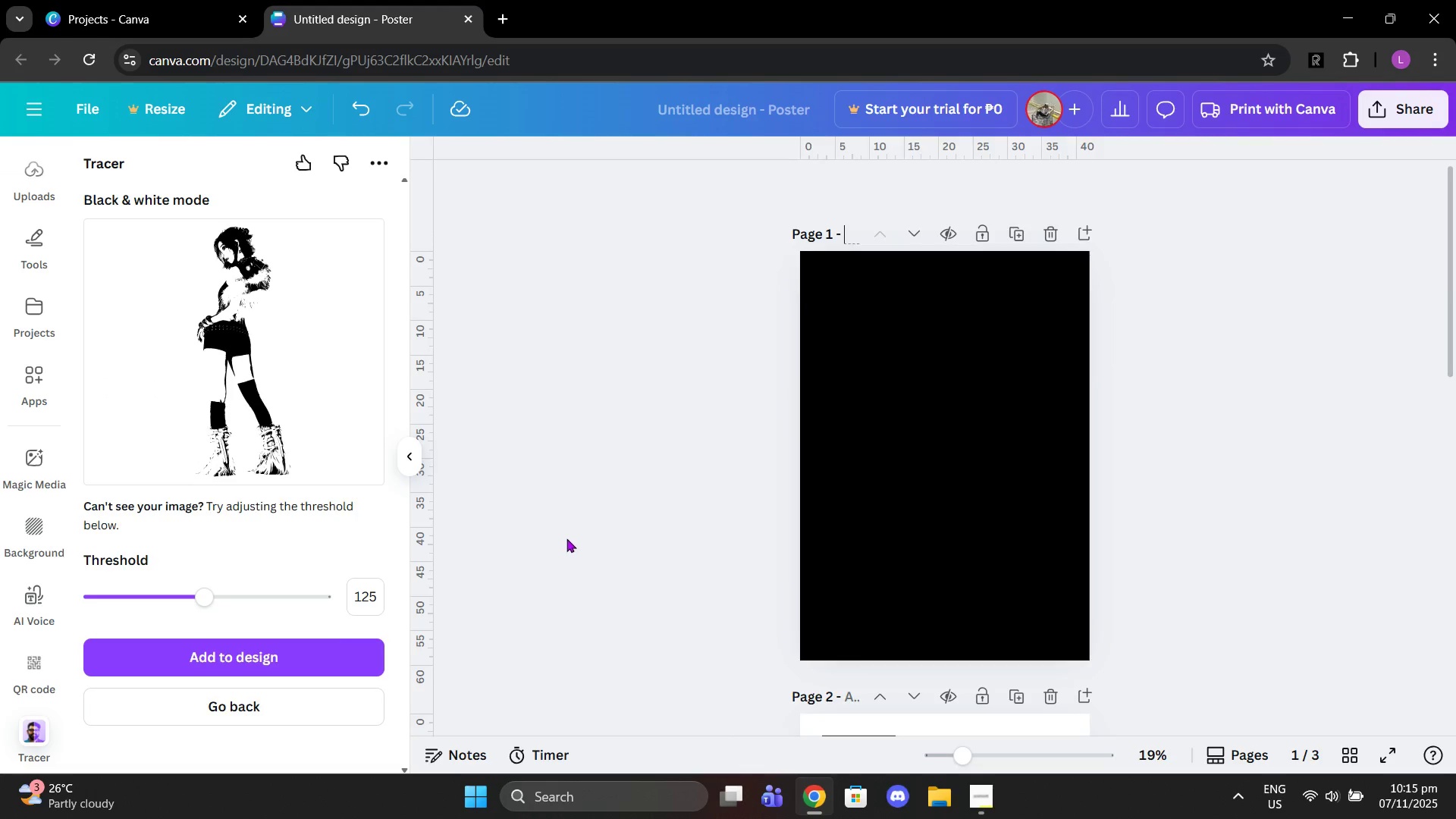 
scroll: coordinate [816, 512], scroll_direction: down, amount: 9.0
 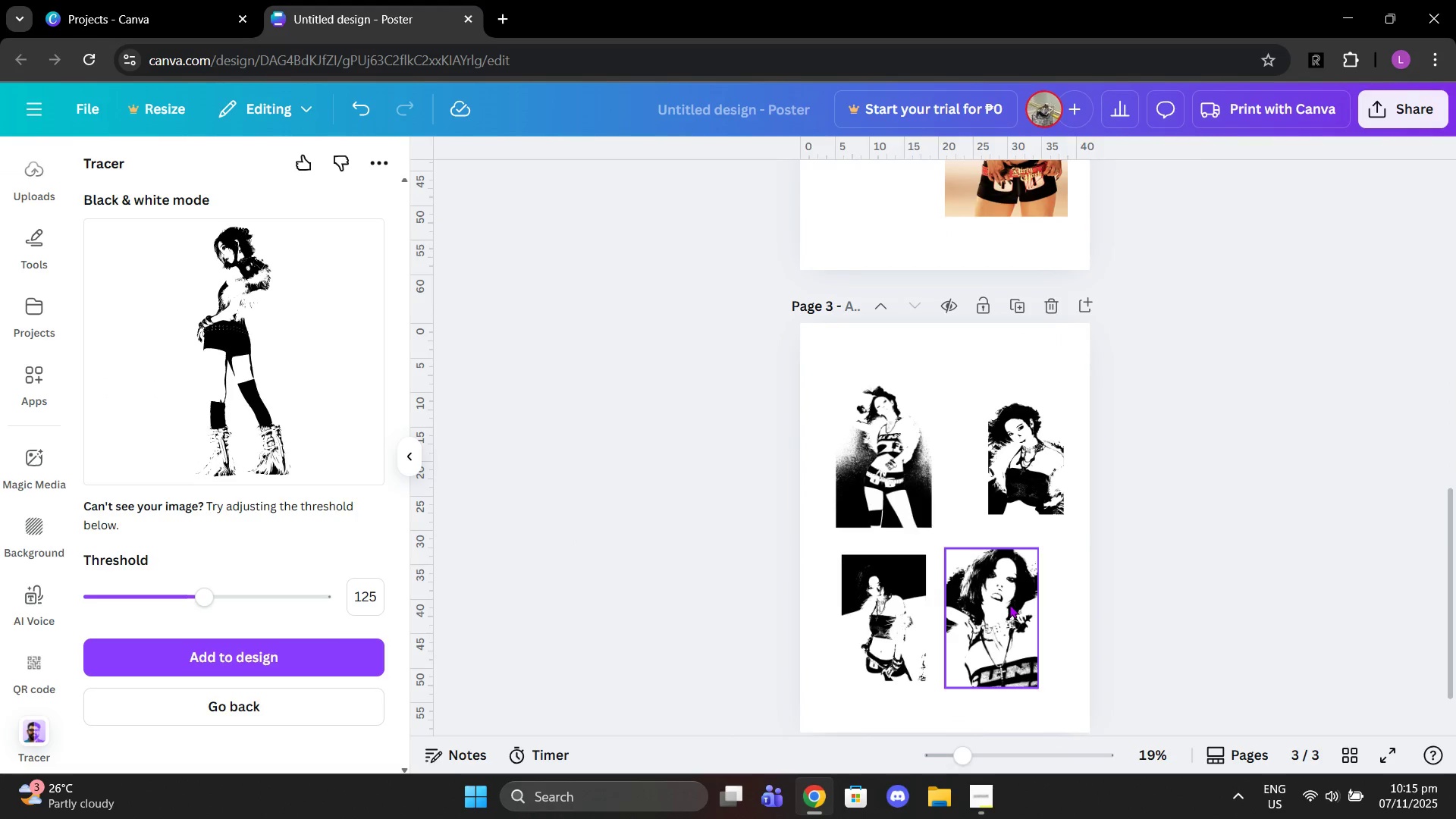 
left_click([1009, 604])
 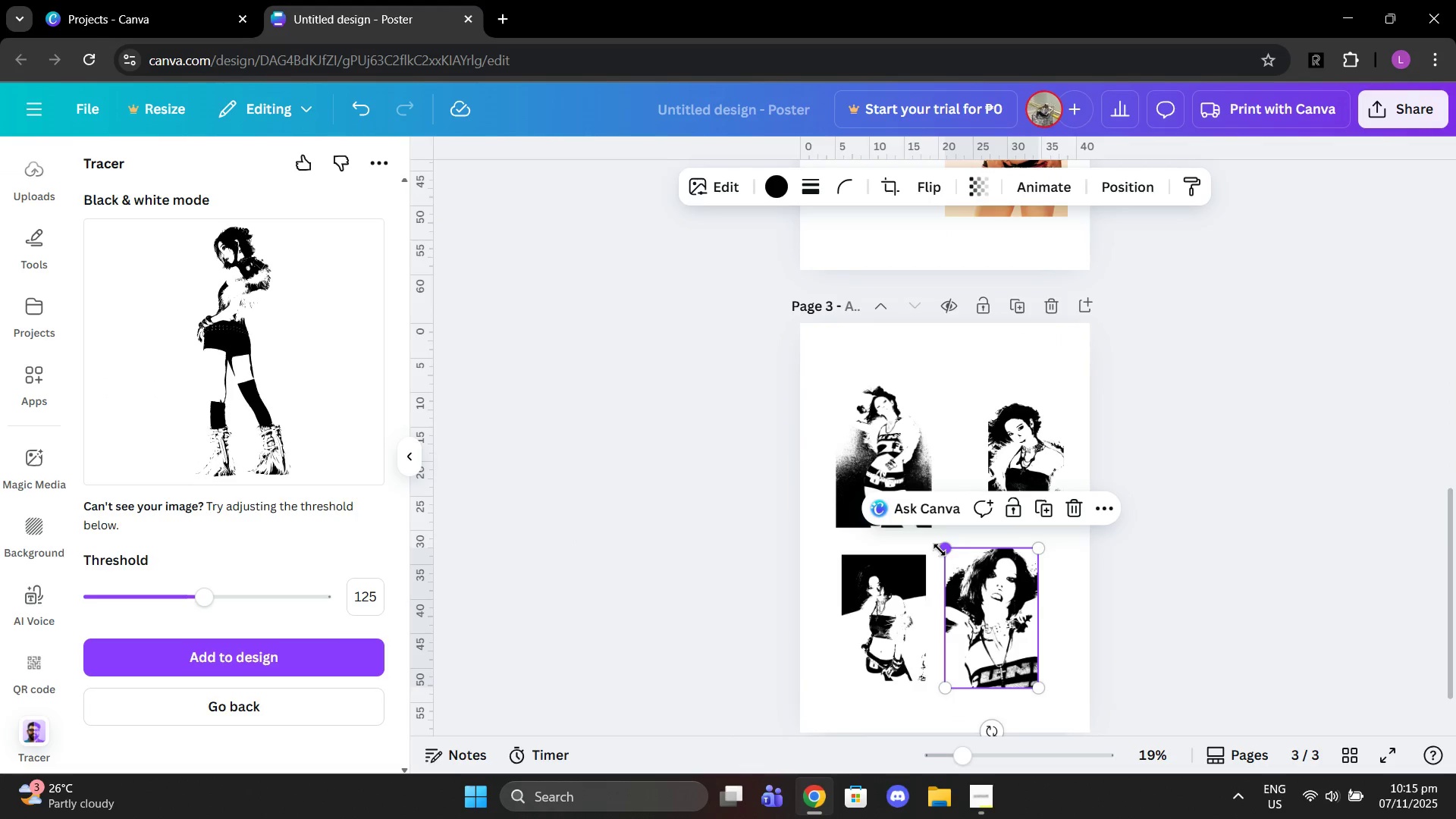 
left_click_drag(start_coordinate=[941, 549], to_coordinate=[968, 585])
 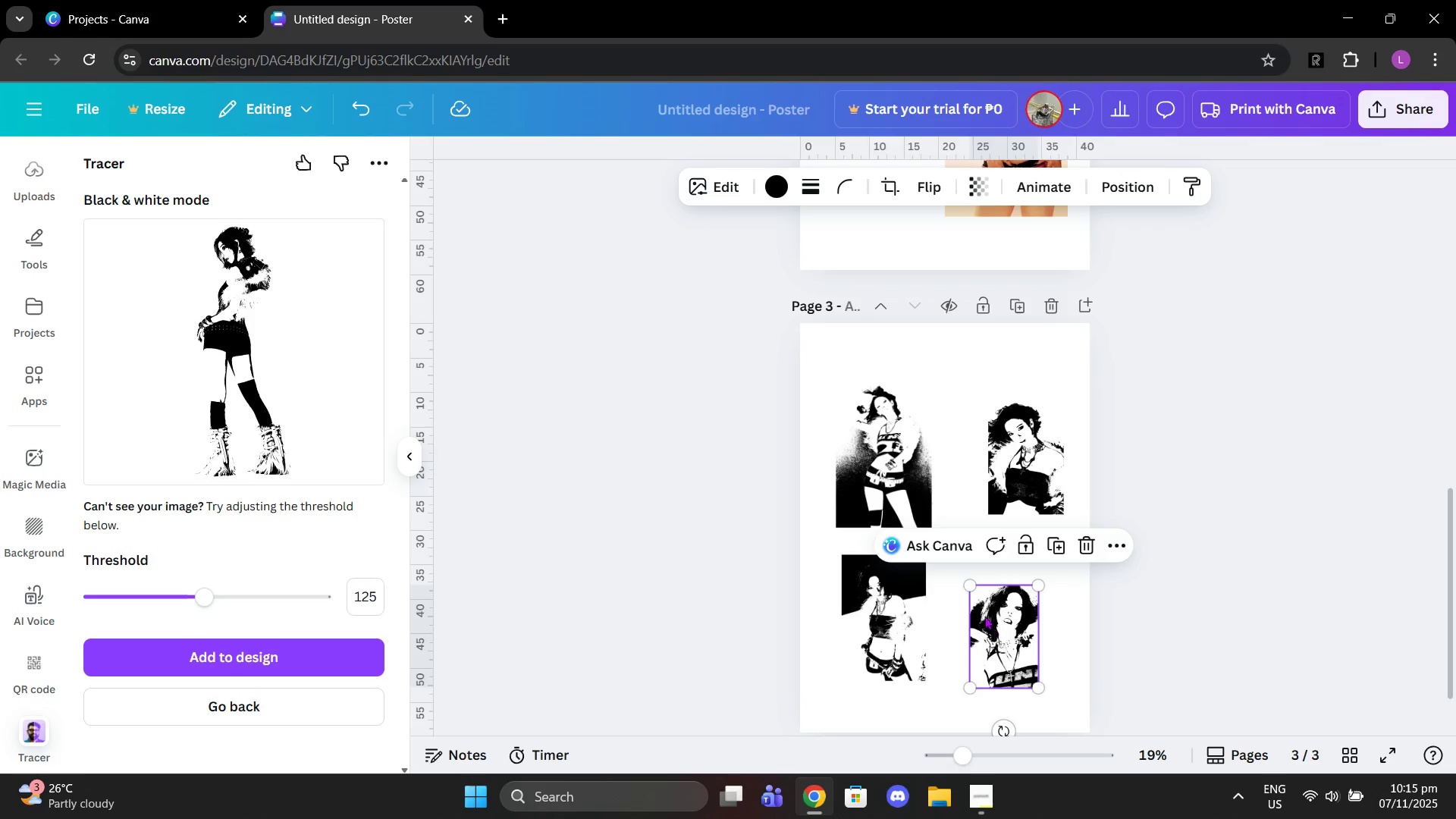 
left_click_drag(start_coordinate=[993, 628], to_coordinate=[968, 581])
 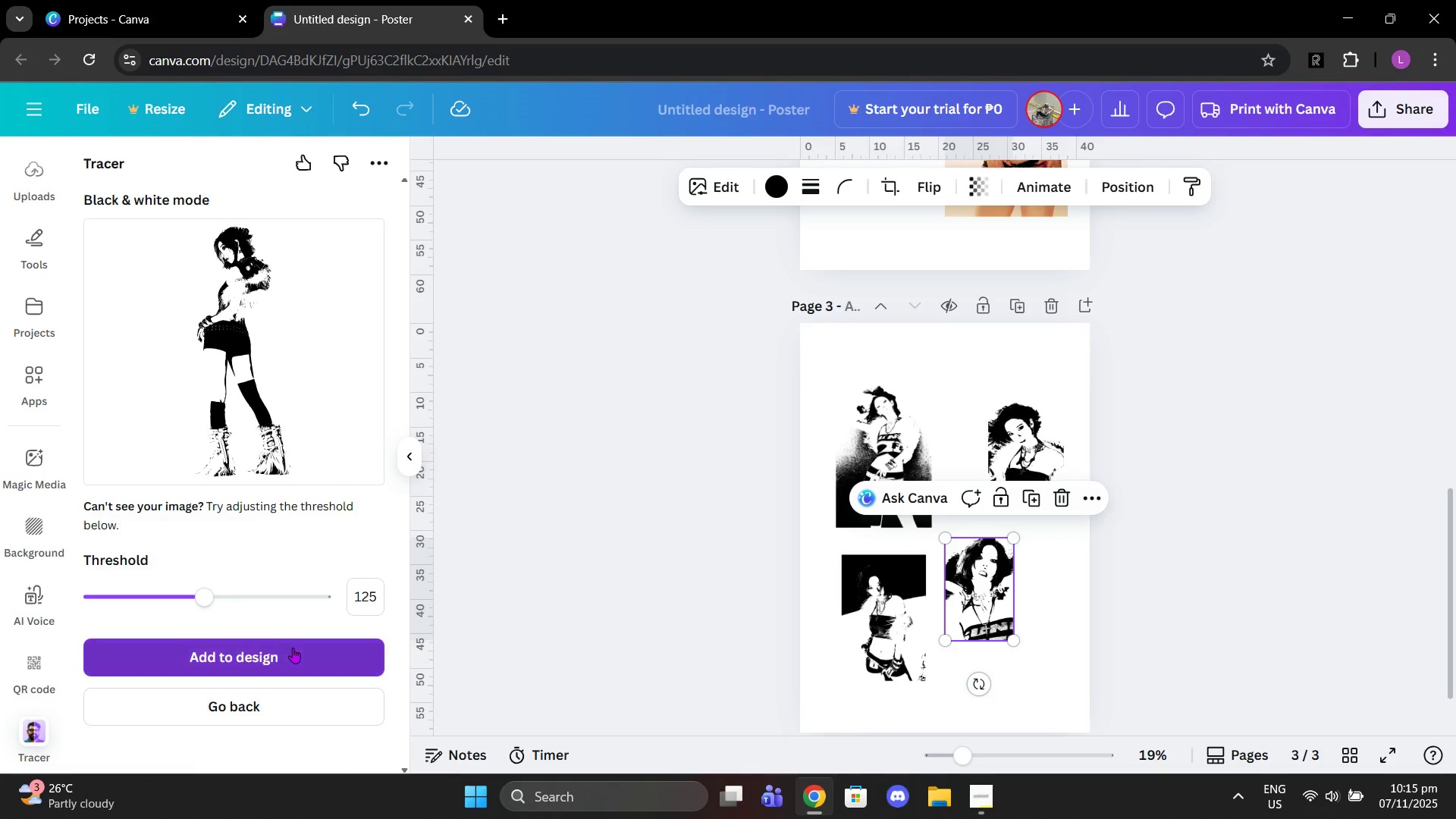 
left_click([293, 648])
 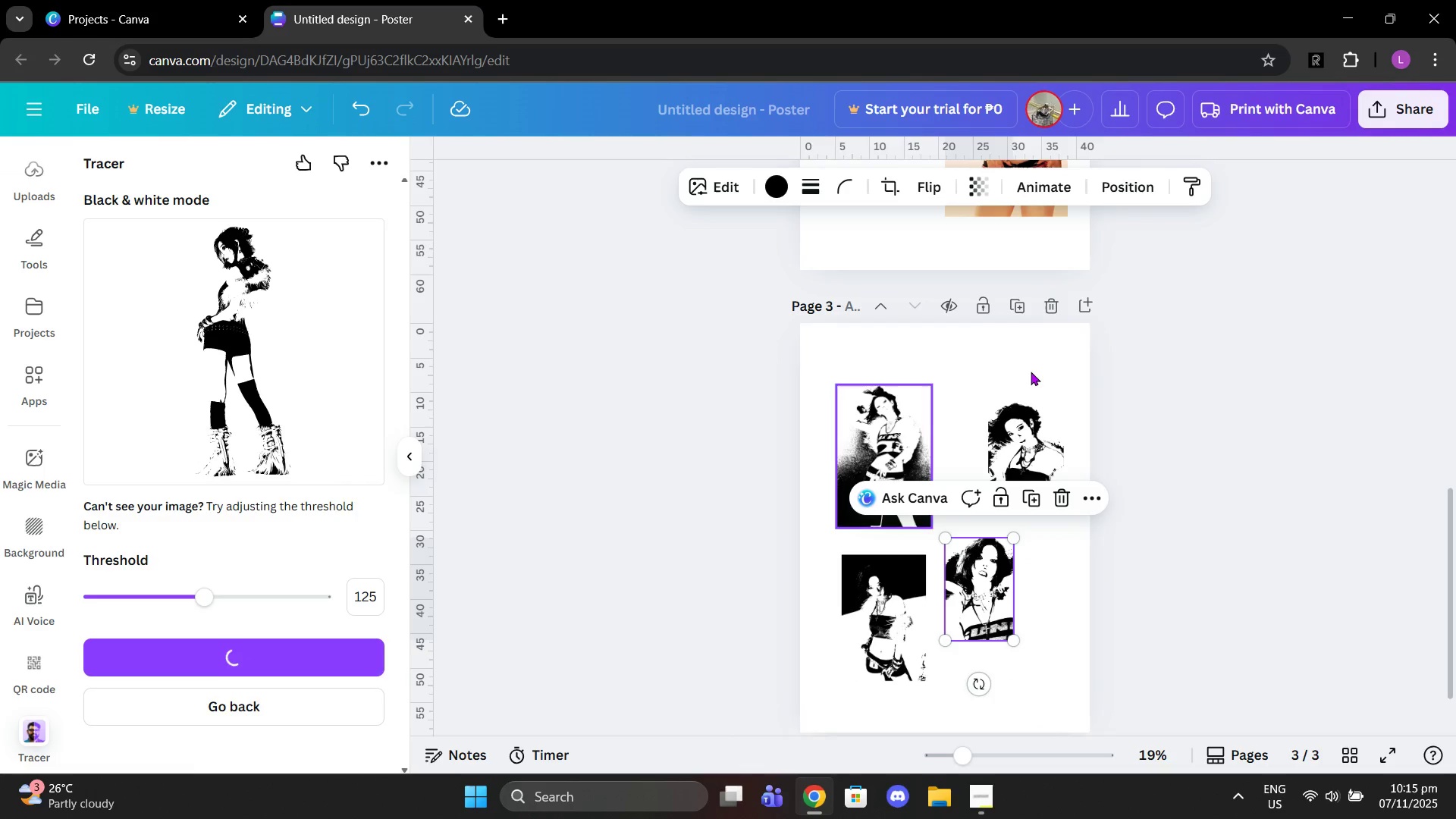 
mouse_move([1012, 389])
 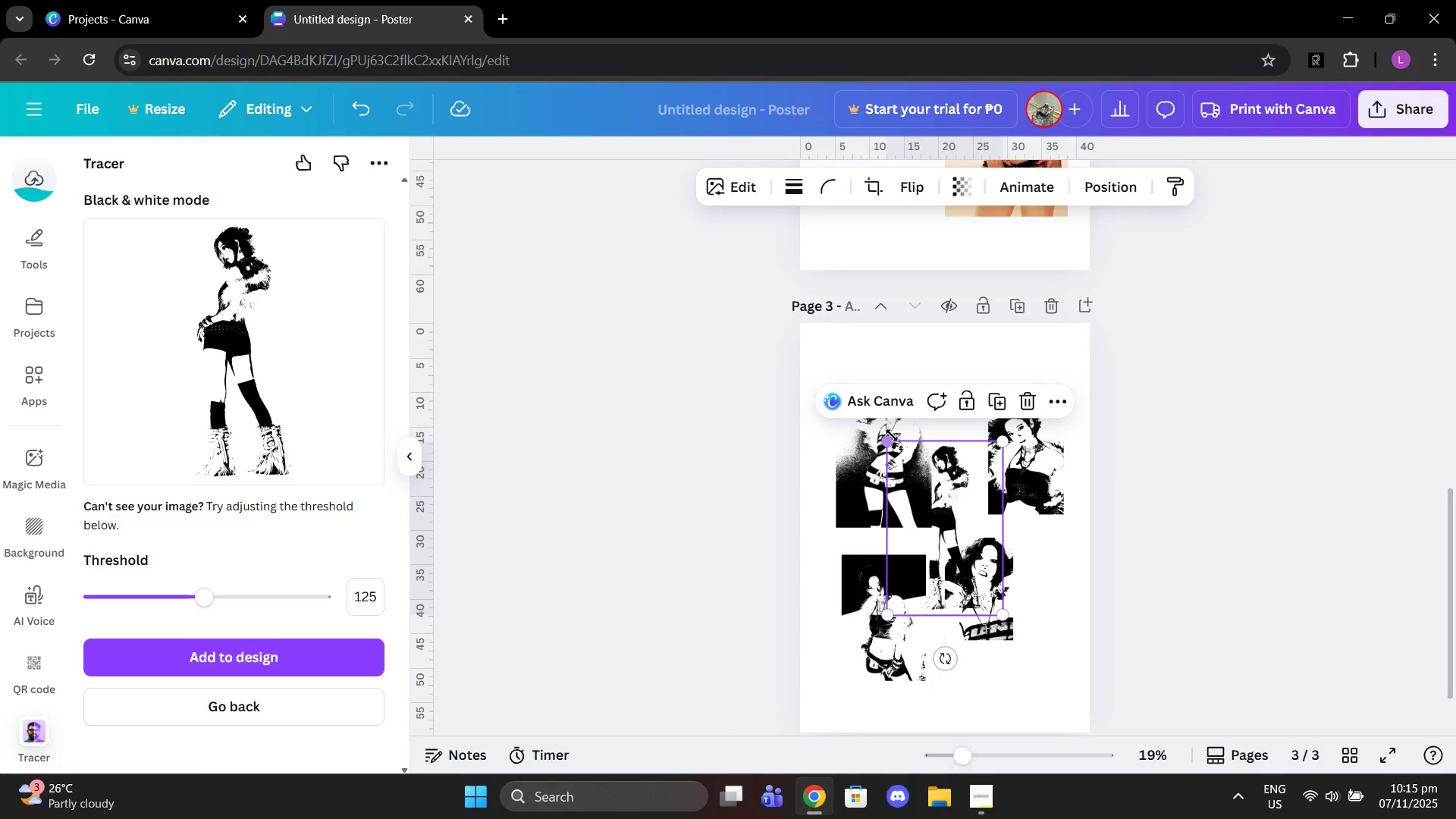 
left_click_drag(start_coordinate=[888, 437], to_coordinate=[922, 463])
 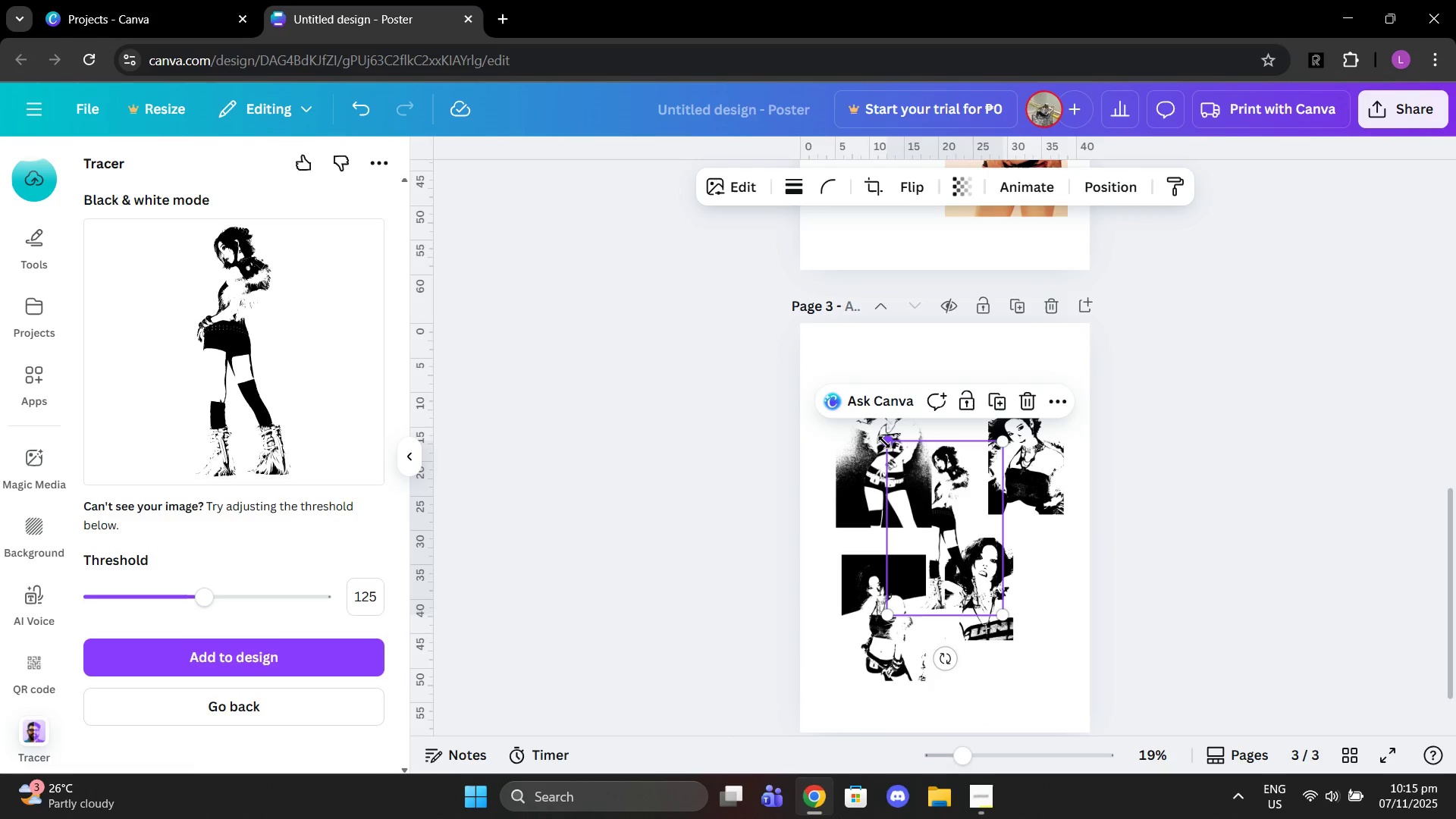 
 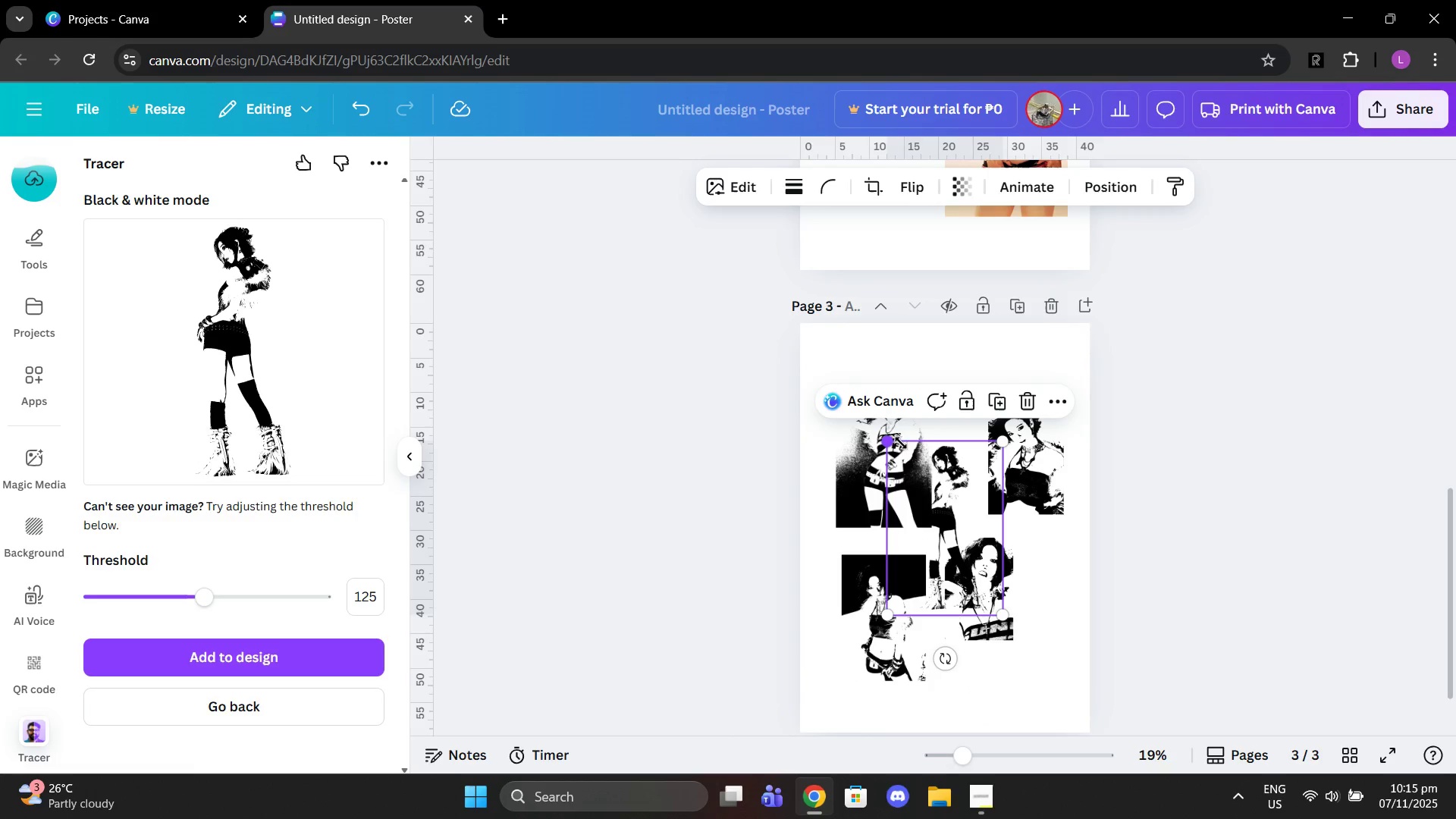 
left_click_drag(start_coordinate=[884, 442], to_coordinate=[909, 454])
 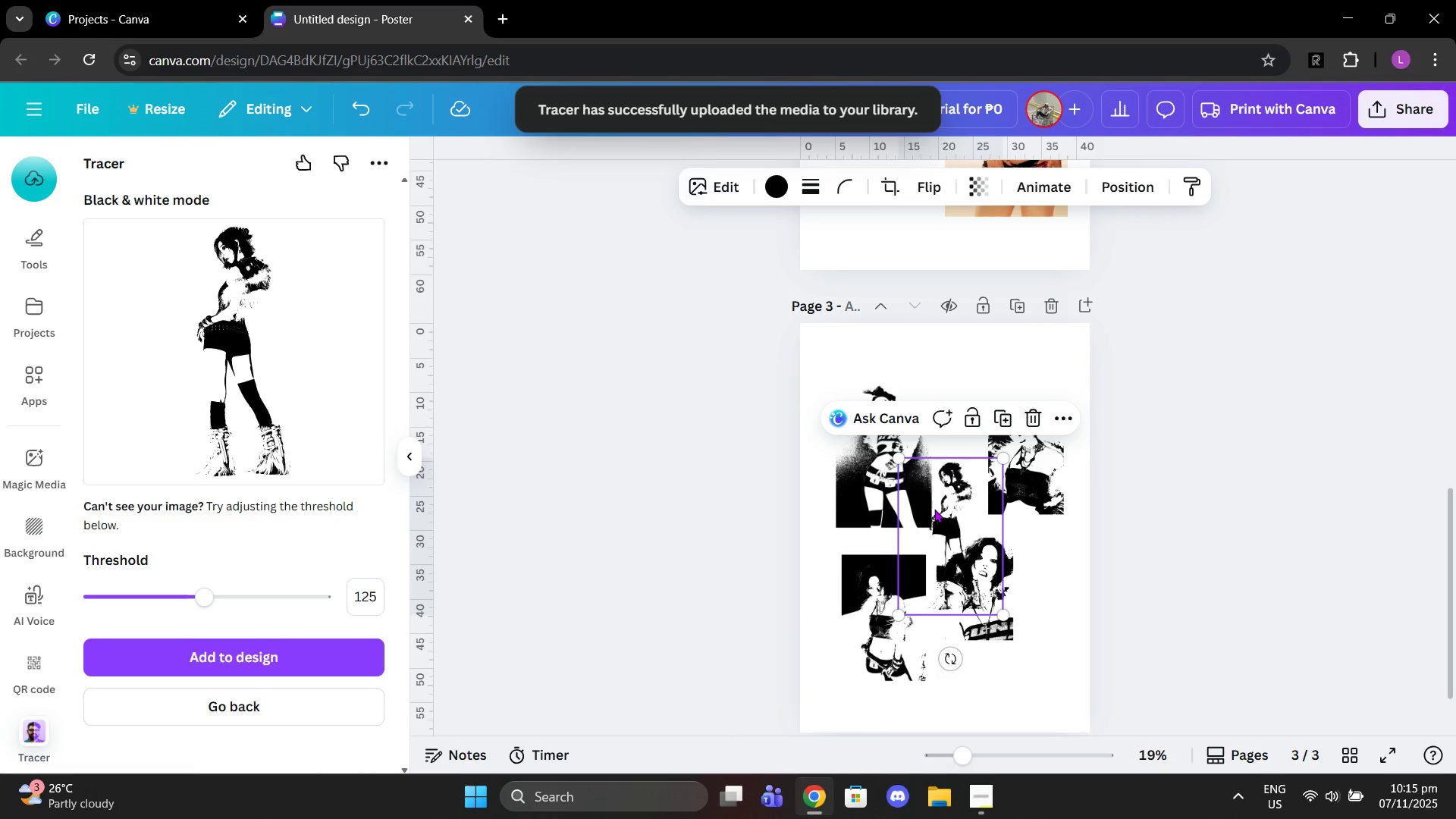 
left_click_drag(start_coordinate=[934, 509], to_coordinate=[1043, 598])
 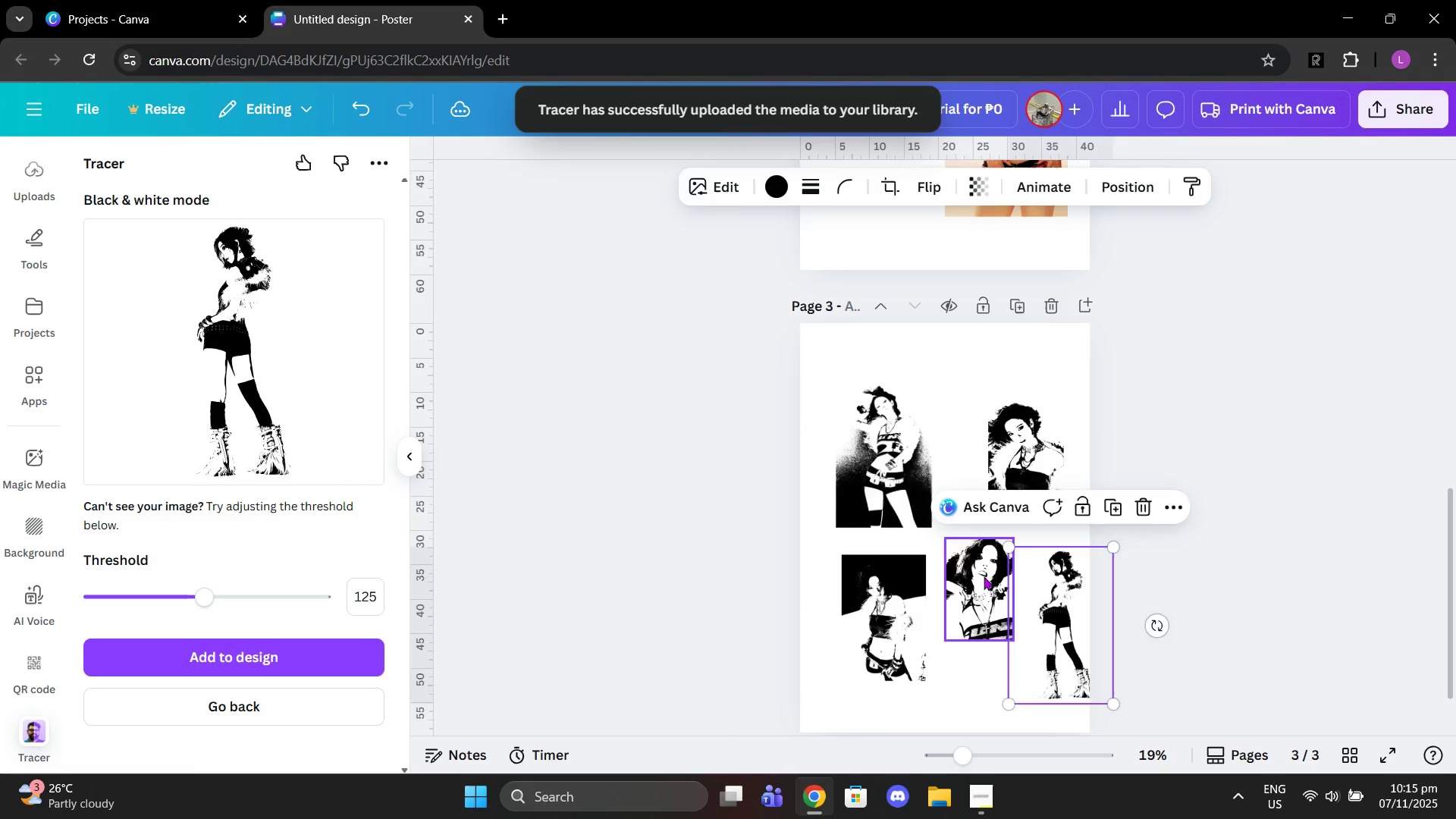 
left_click_drag(start_coordinate=[984, 576], to_coordinate=[952, 400])
 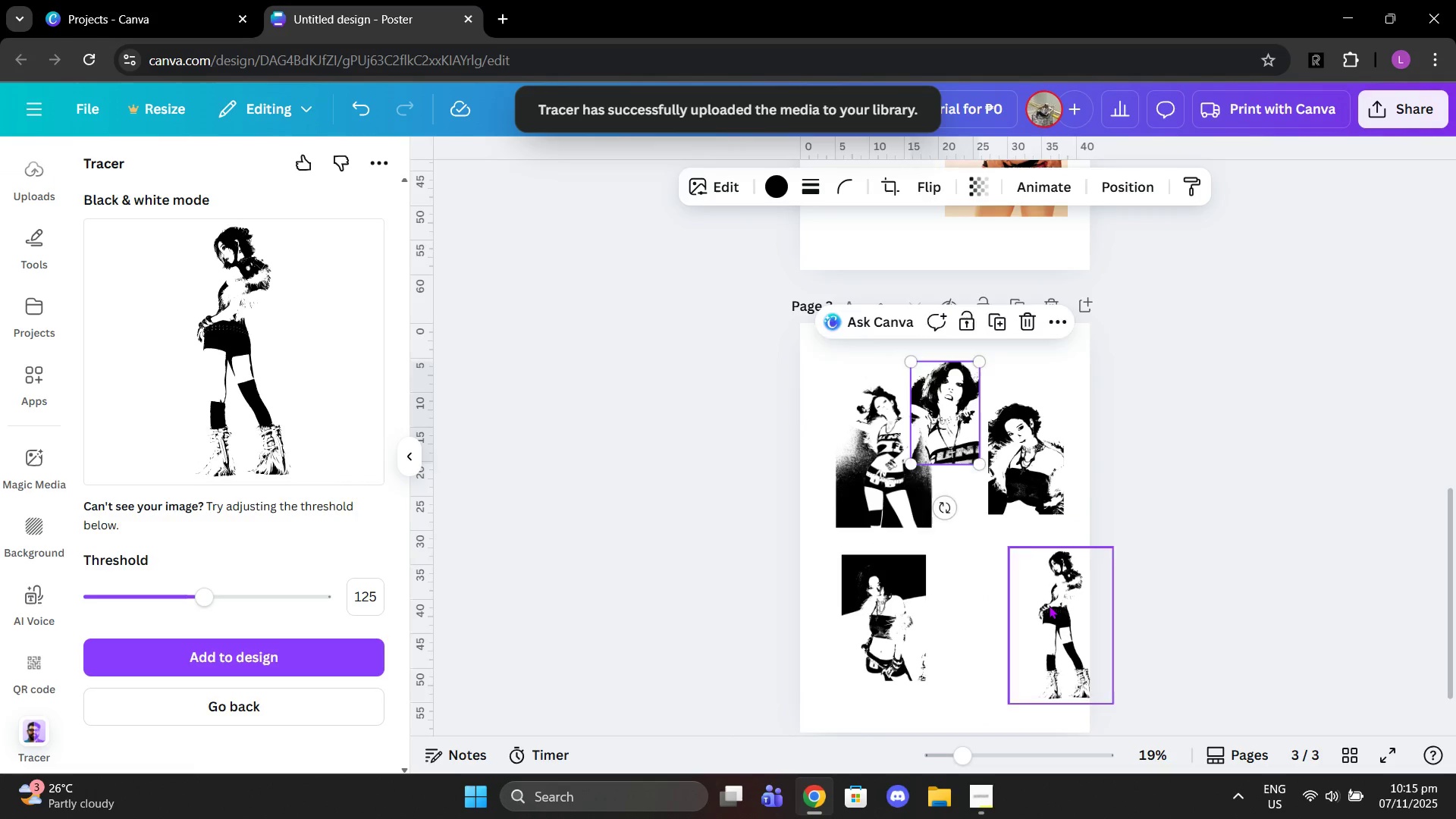 
left_click_drag(start_coordinate=[1049, 605], to_coordinate=[990, 584])
 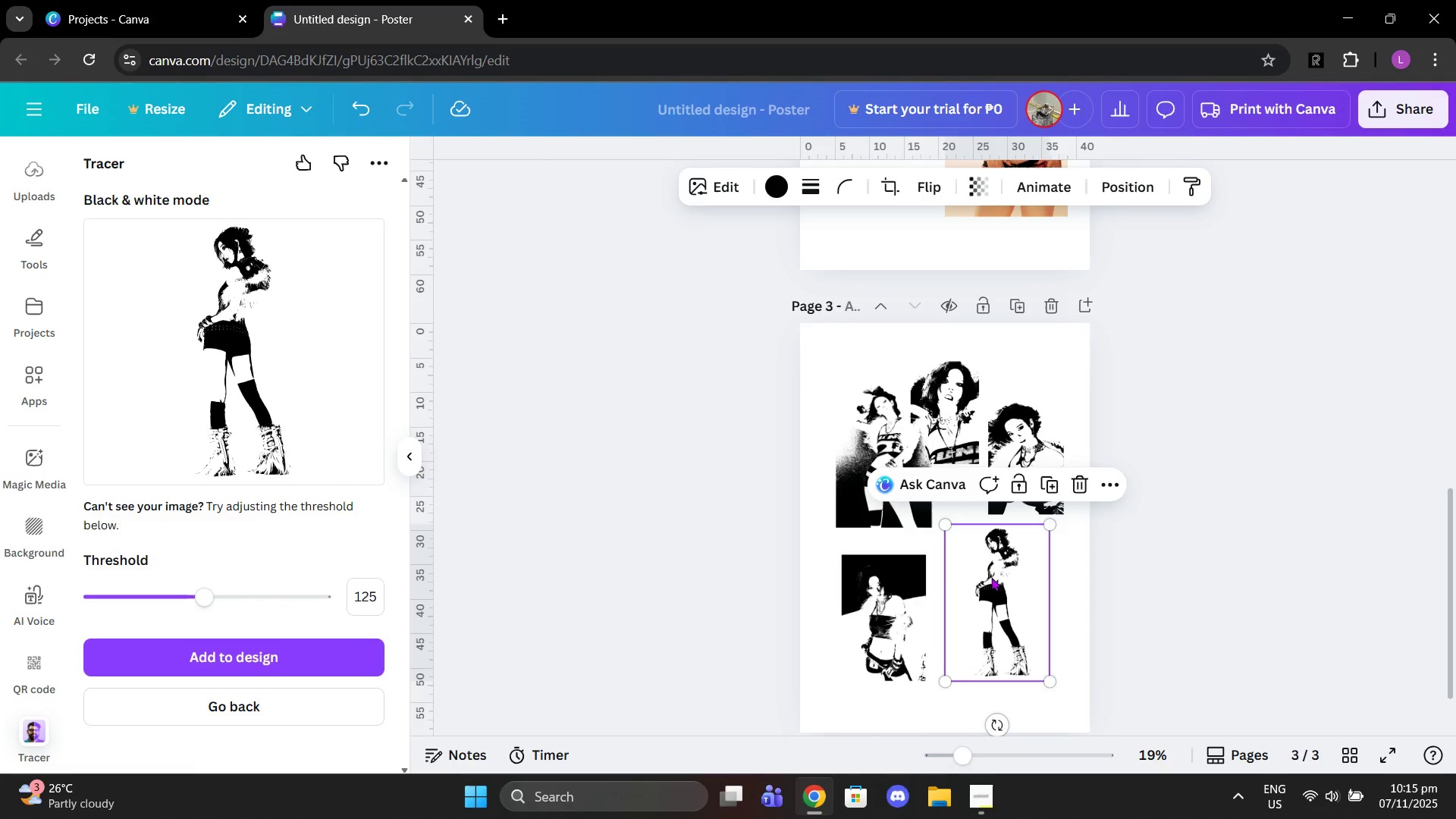 
left_click_drag(start_coordinate=[991, 577], to_coordinate=[969, 572])
 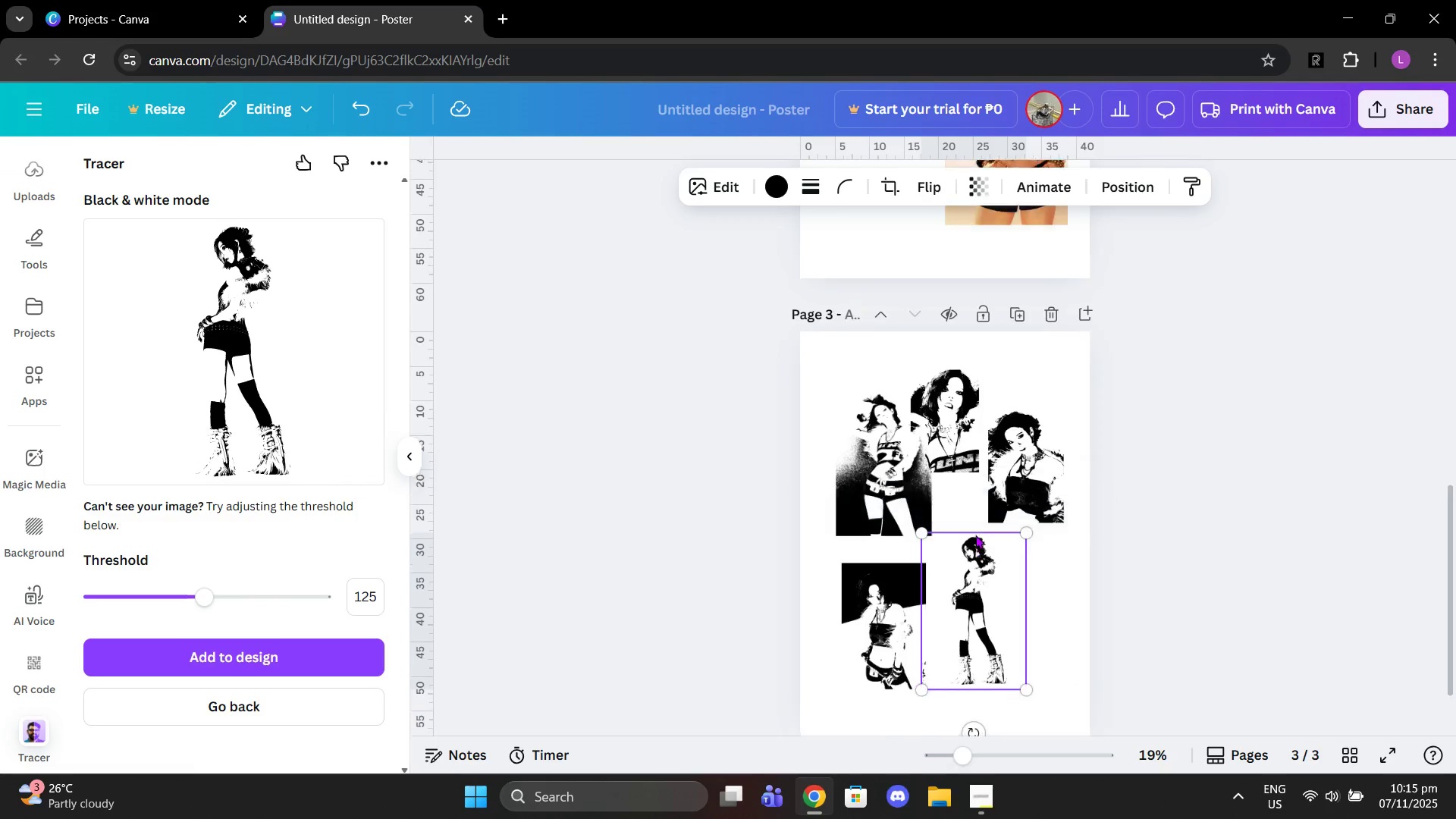 
scroll: coordinate [975, 535], scroll_direction: up, amount: 3.0
 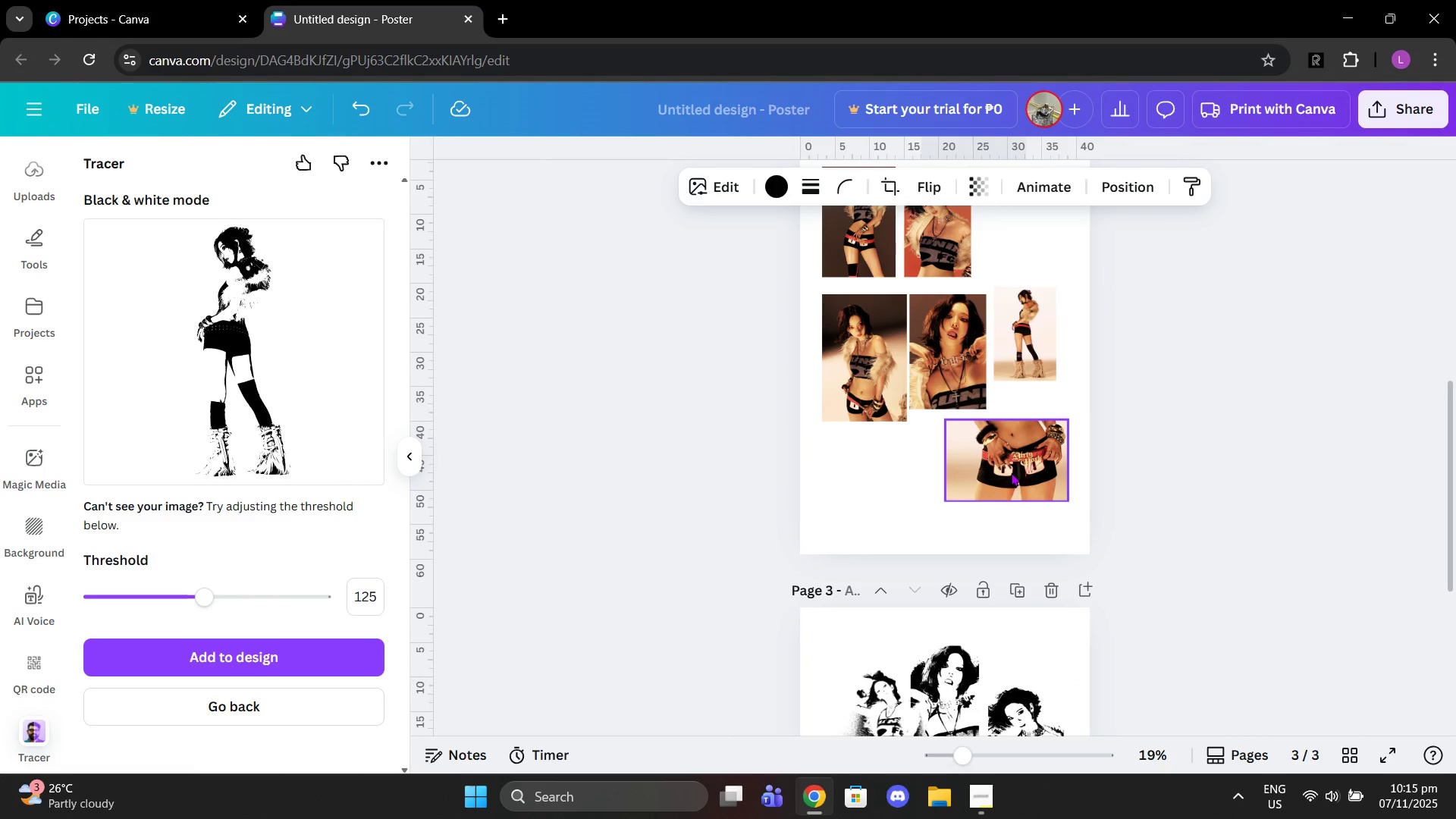 
left_click([1011, 472])
 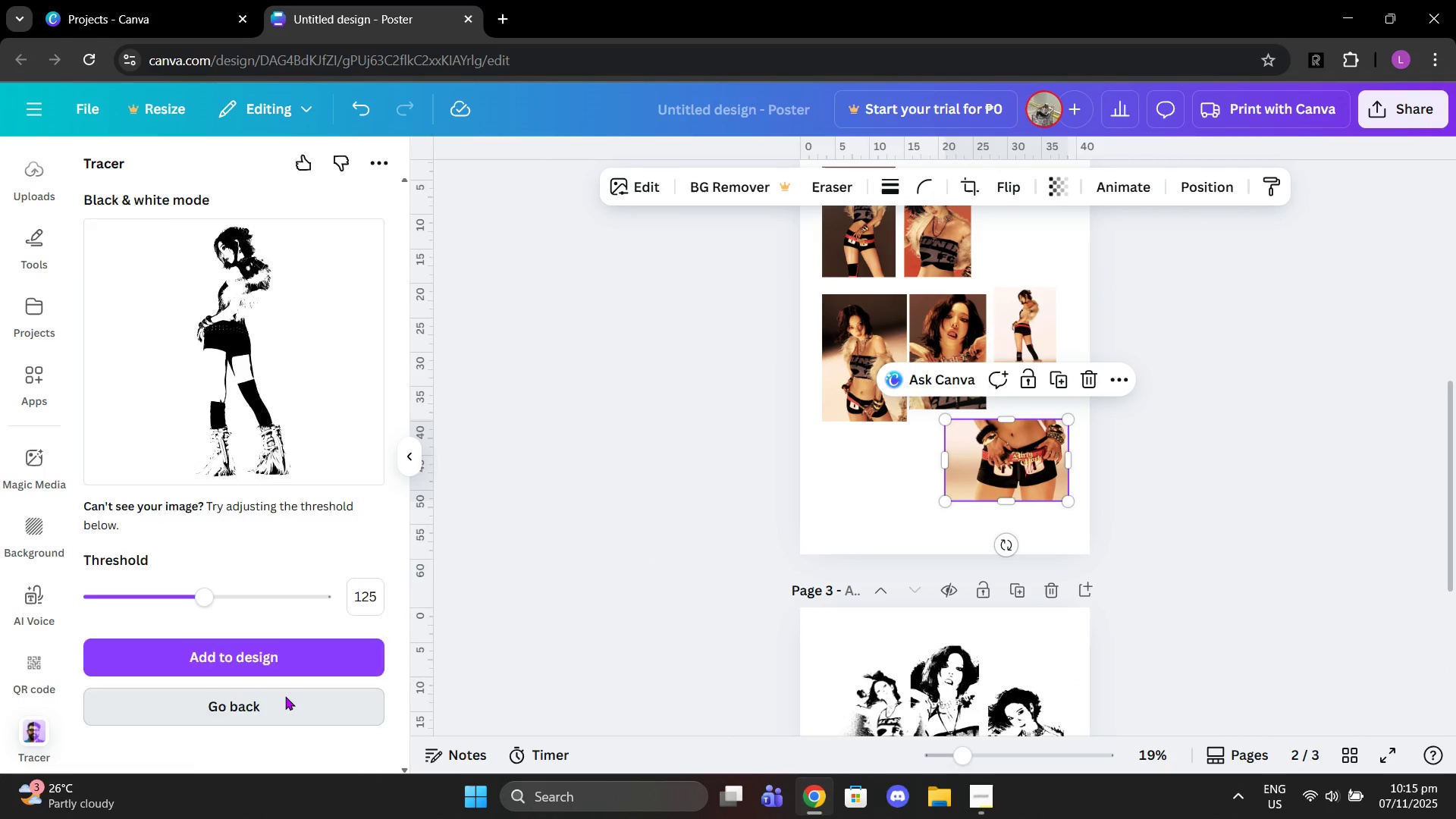 
left_click([285, 696])
 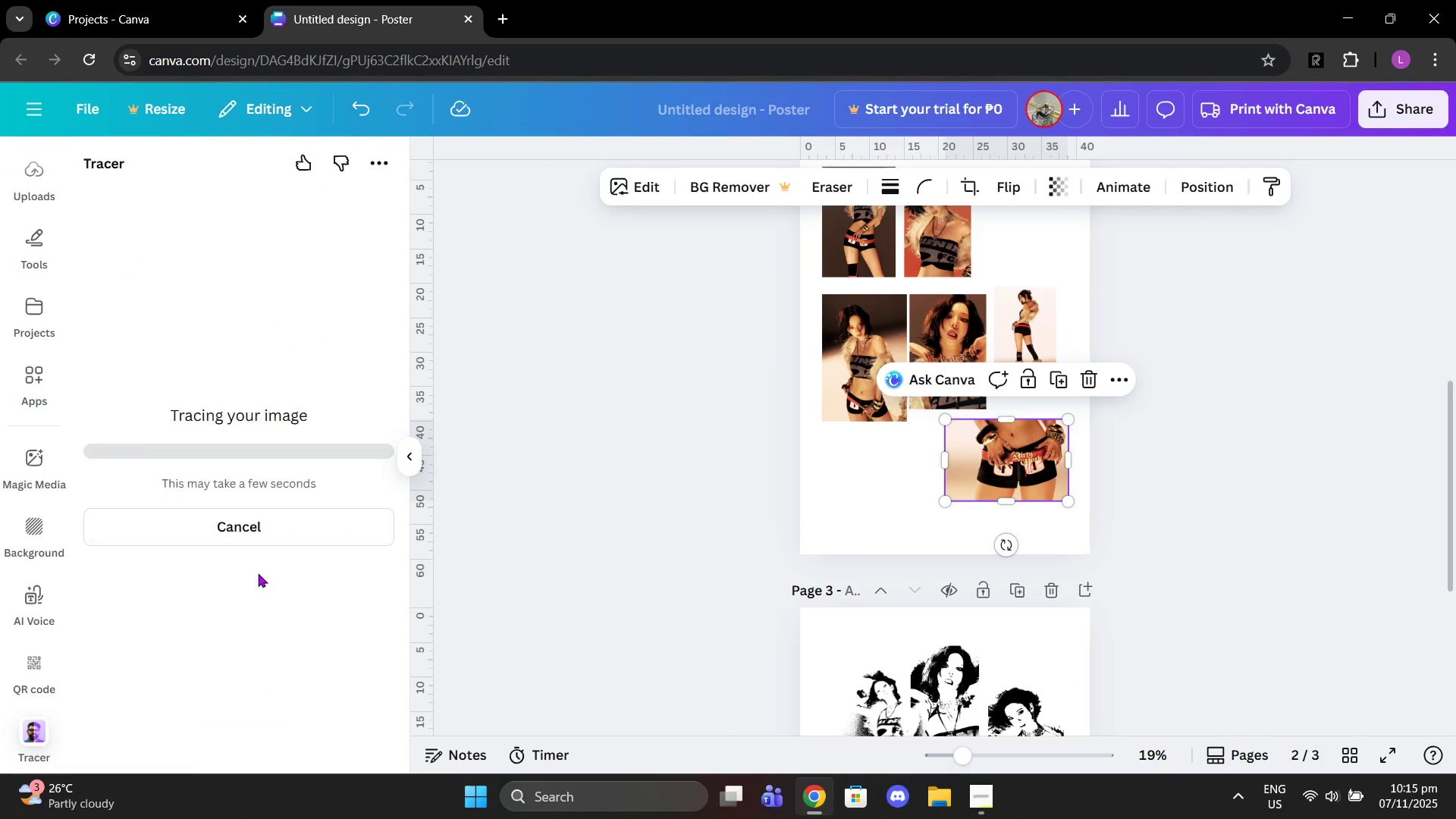 
left_click([258, 573])
 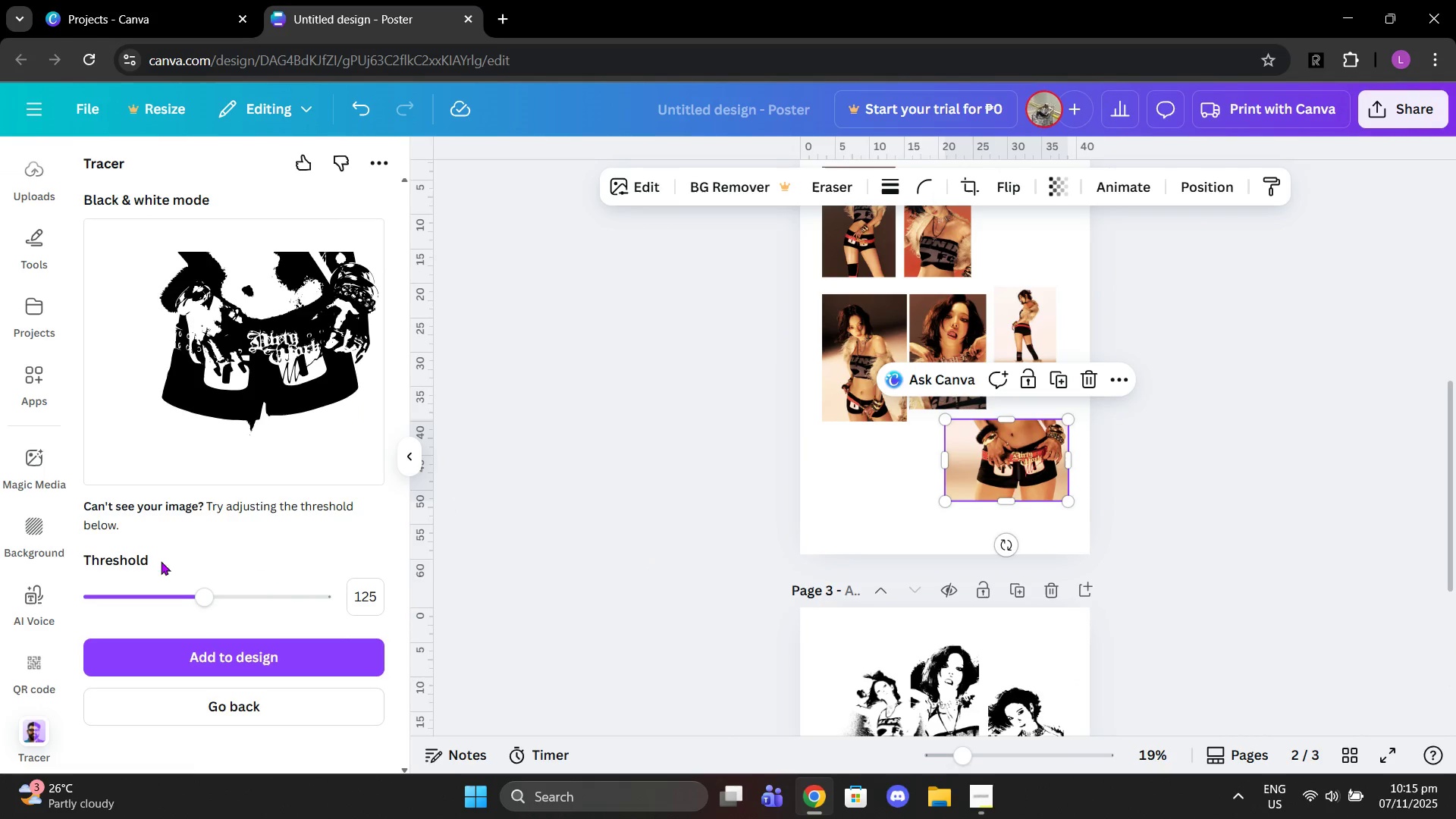 
left_click_drag(start_coordinate=[184, 592], to_coordinate=[173, 588])
 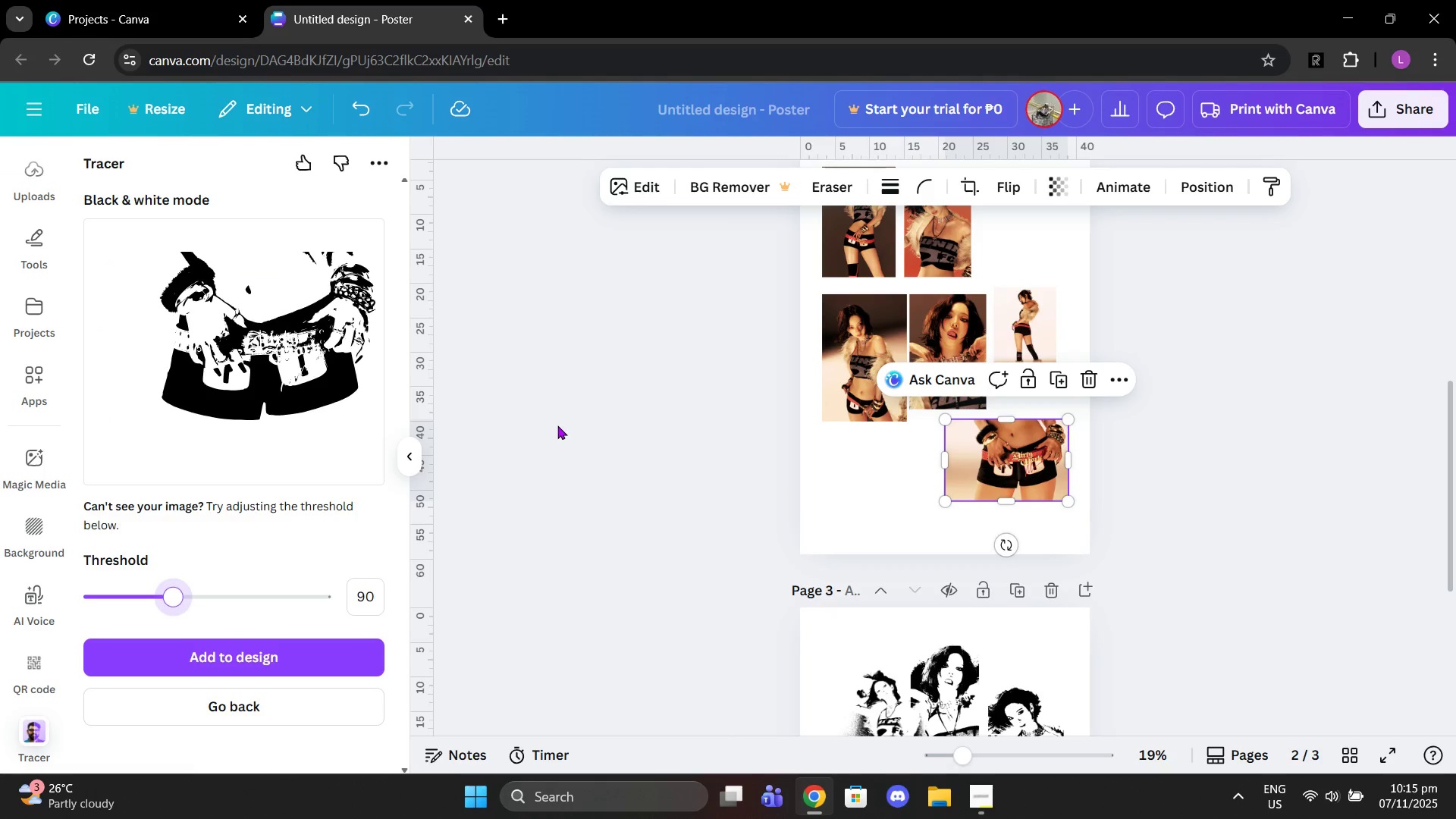 
wait(7.45)
 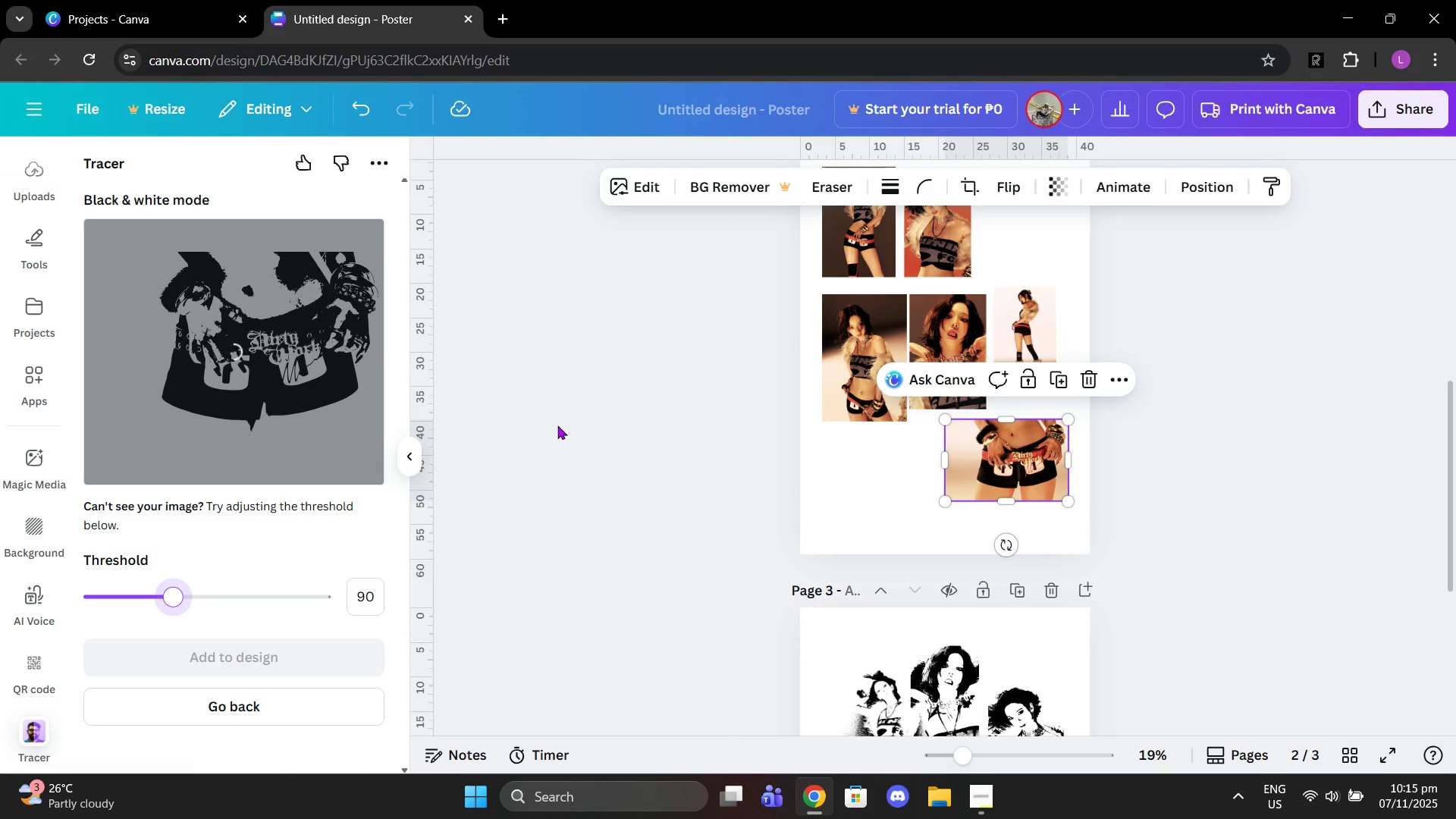 
left_click([380, 598])
 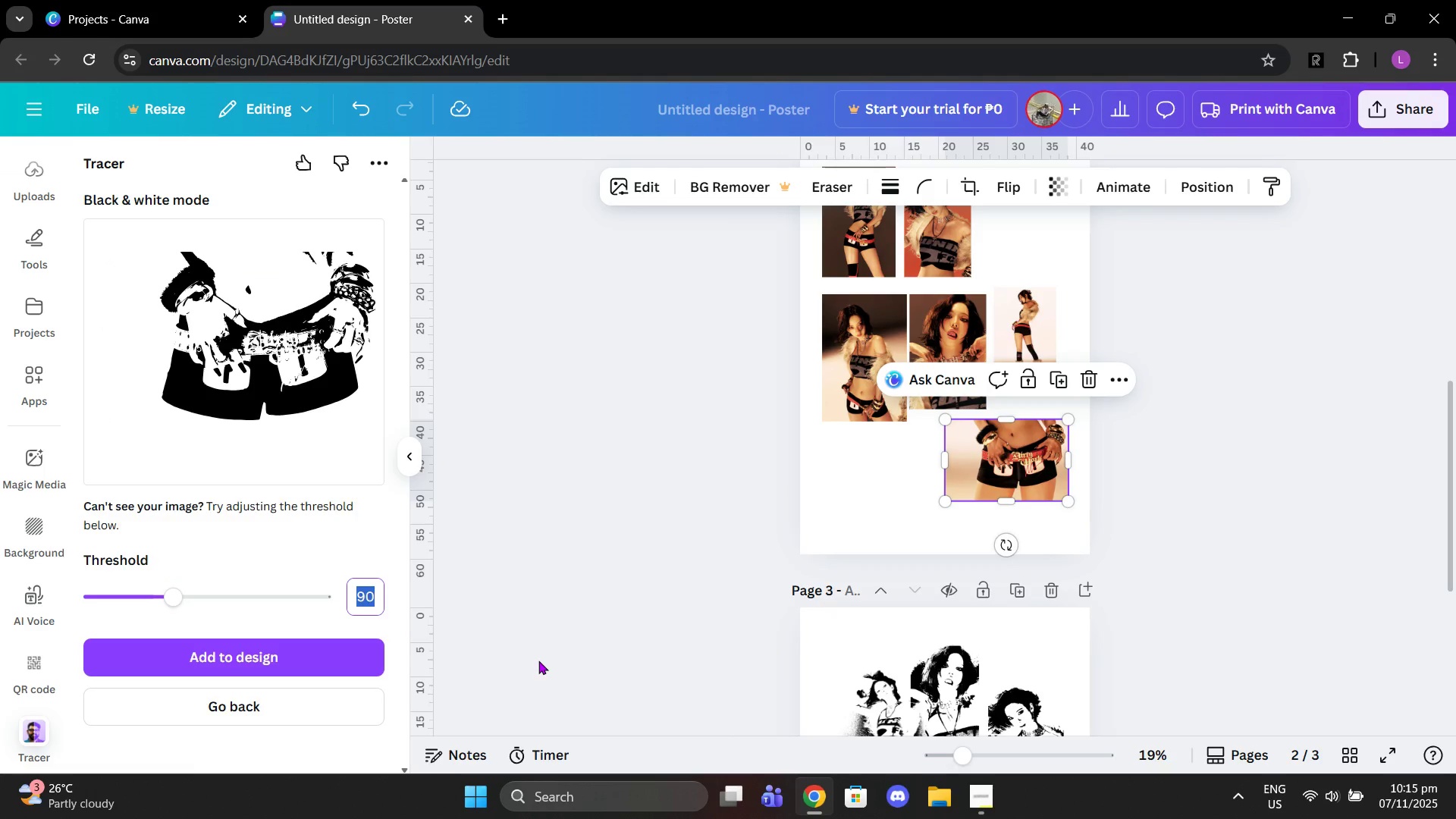 
type(100)
 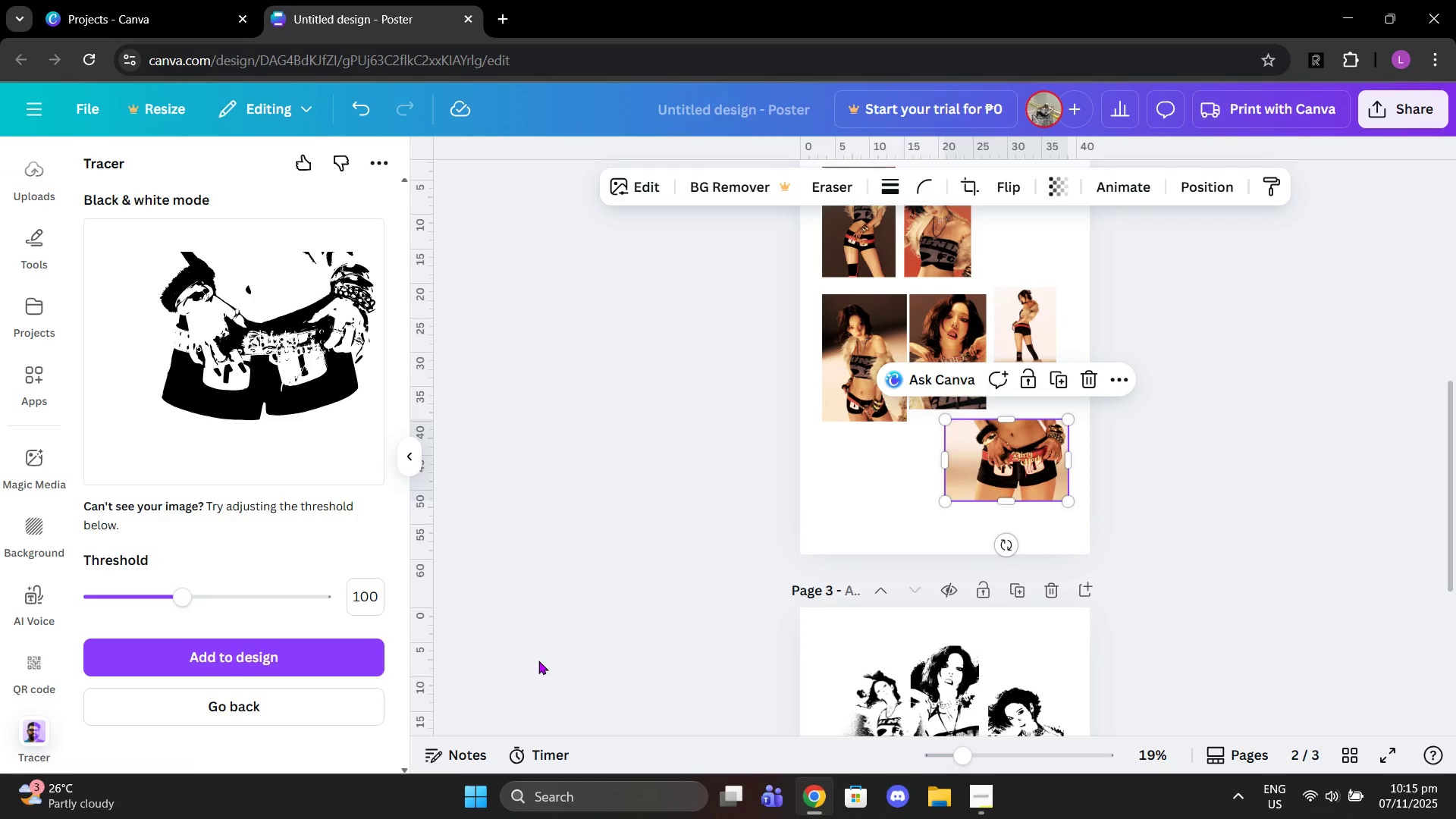 
key(Enter)
 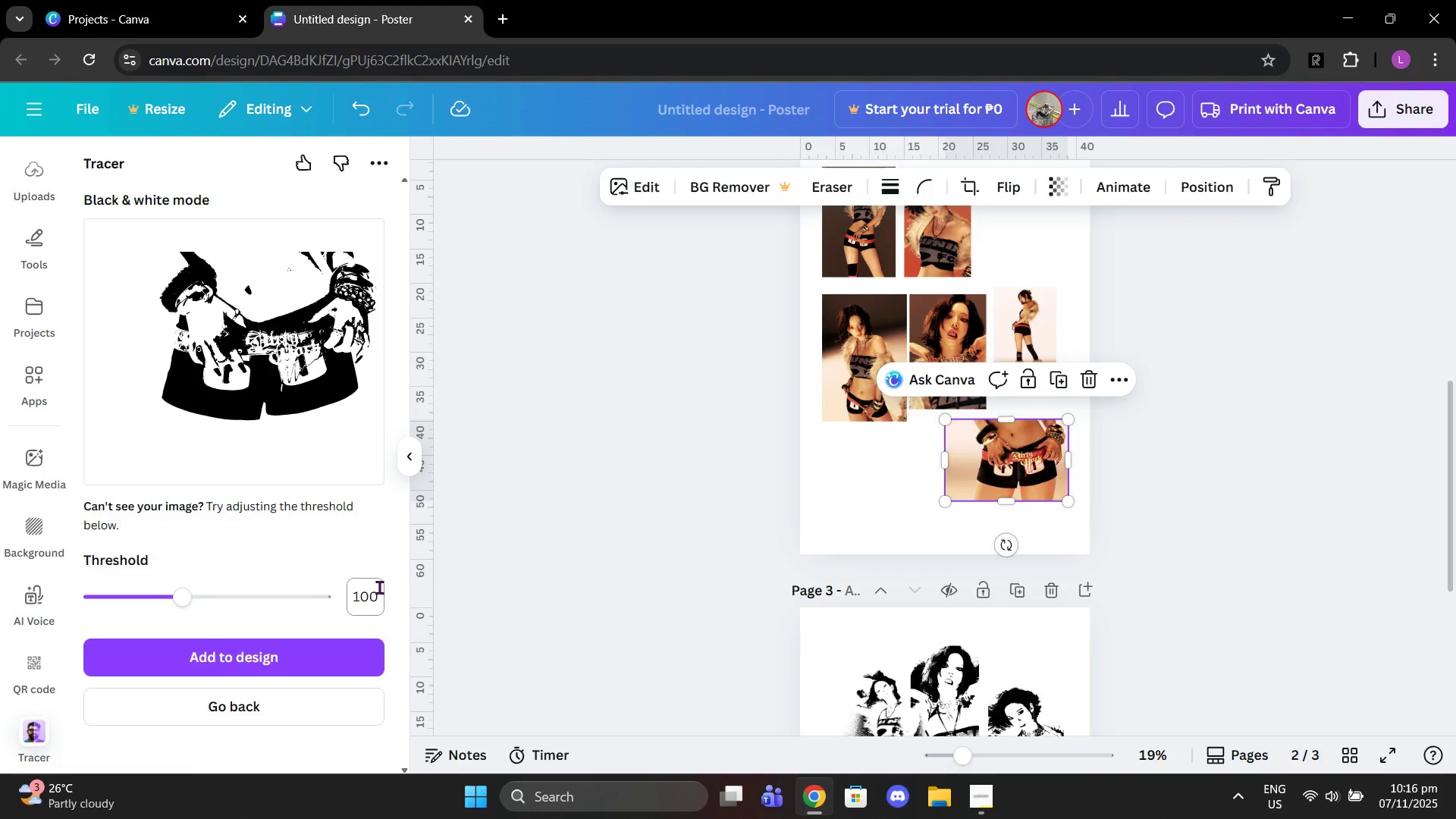 
wait(5.35)
 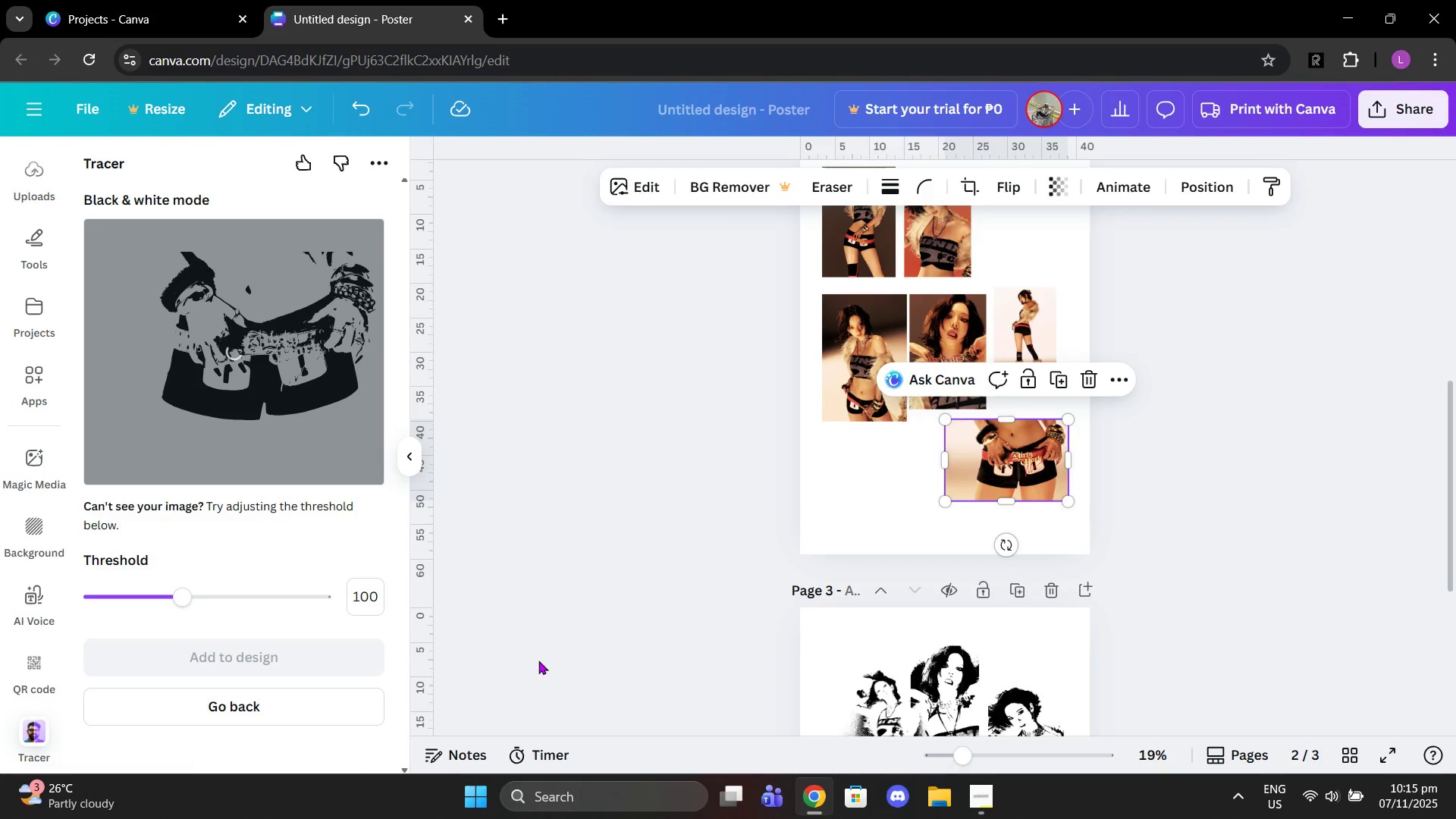 
left_click([366, 601])
 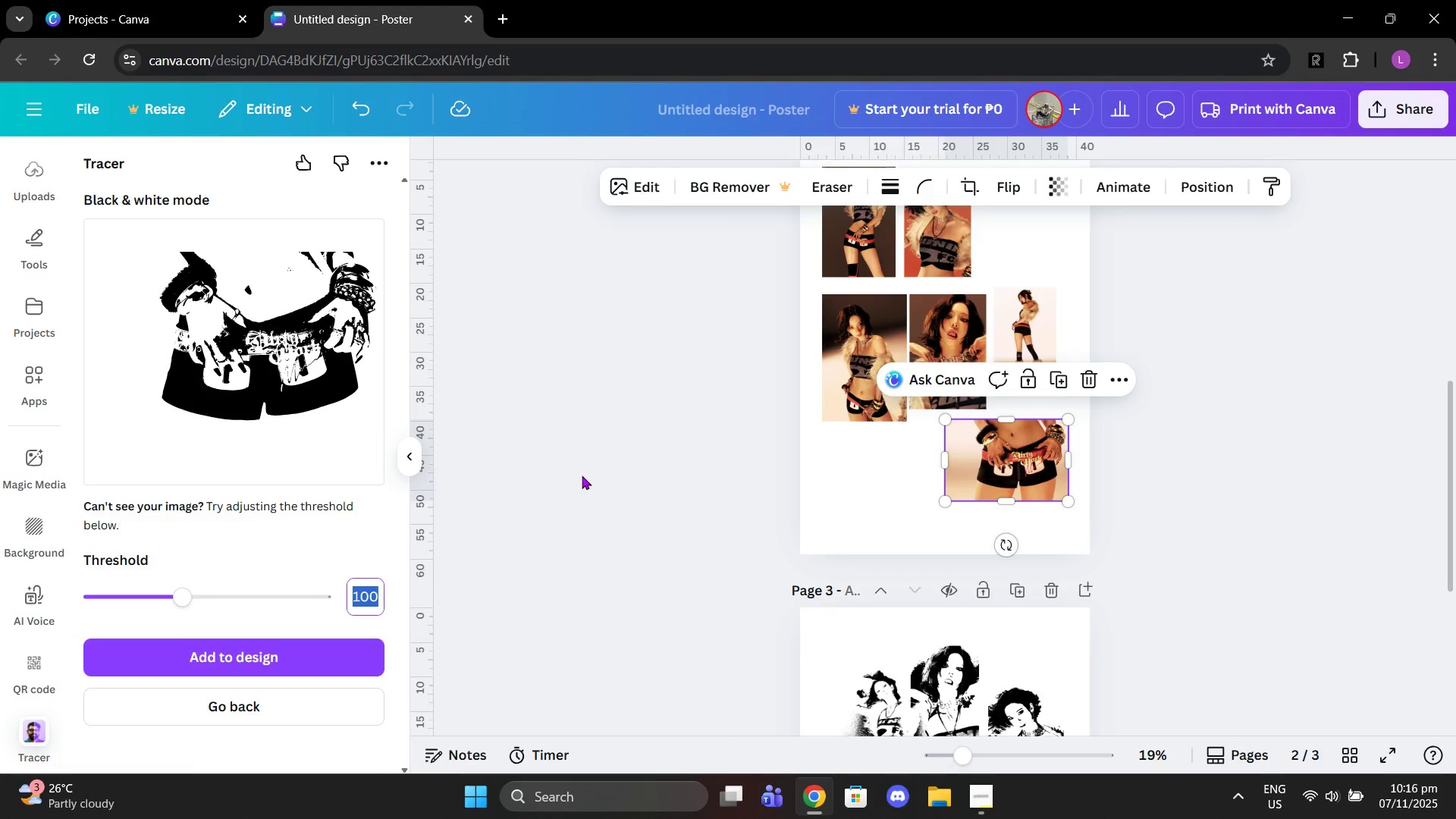 
type(110)
 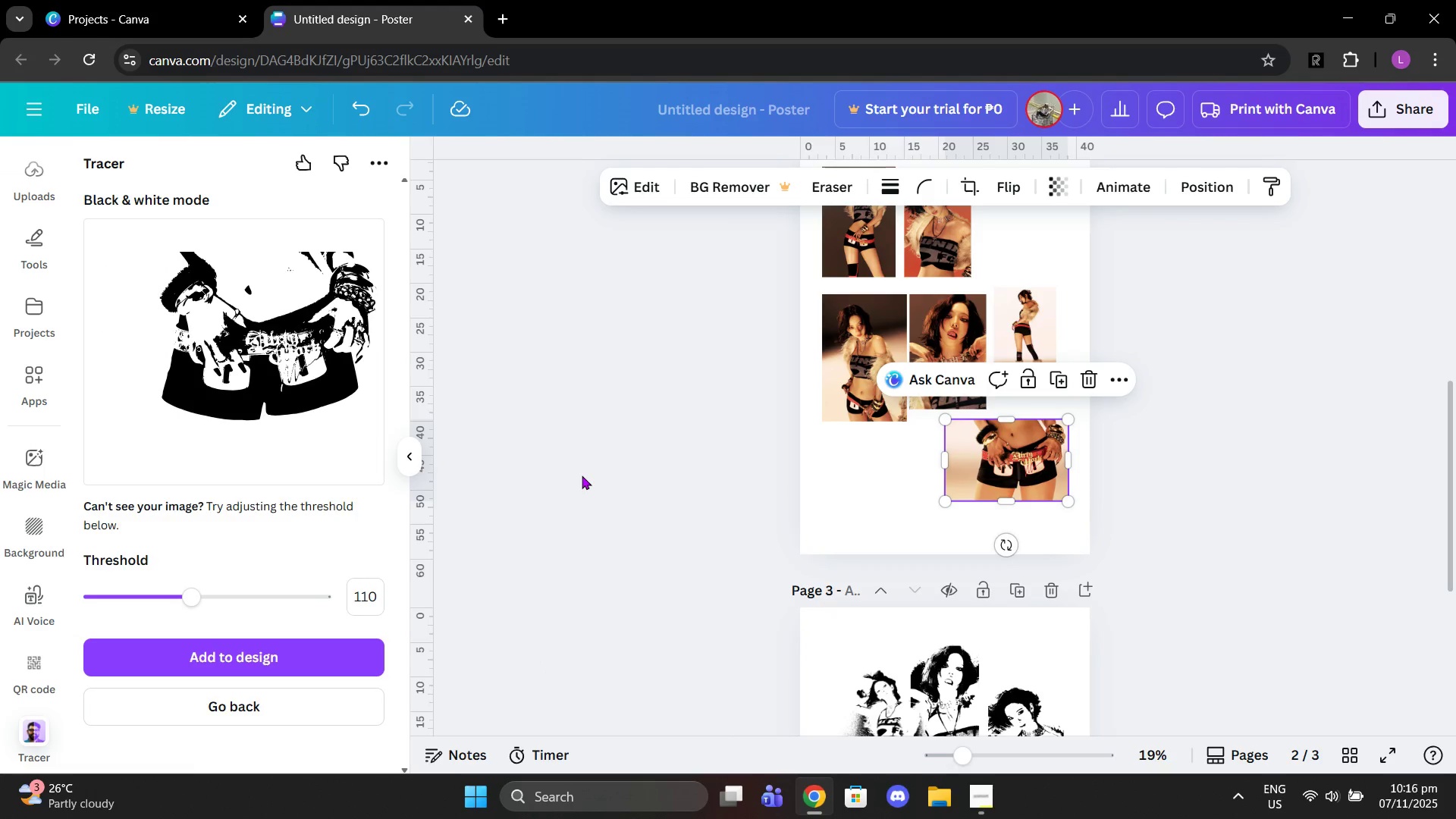 
key(Enter)
 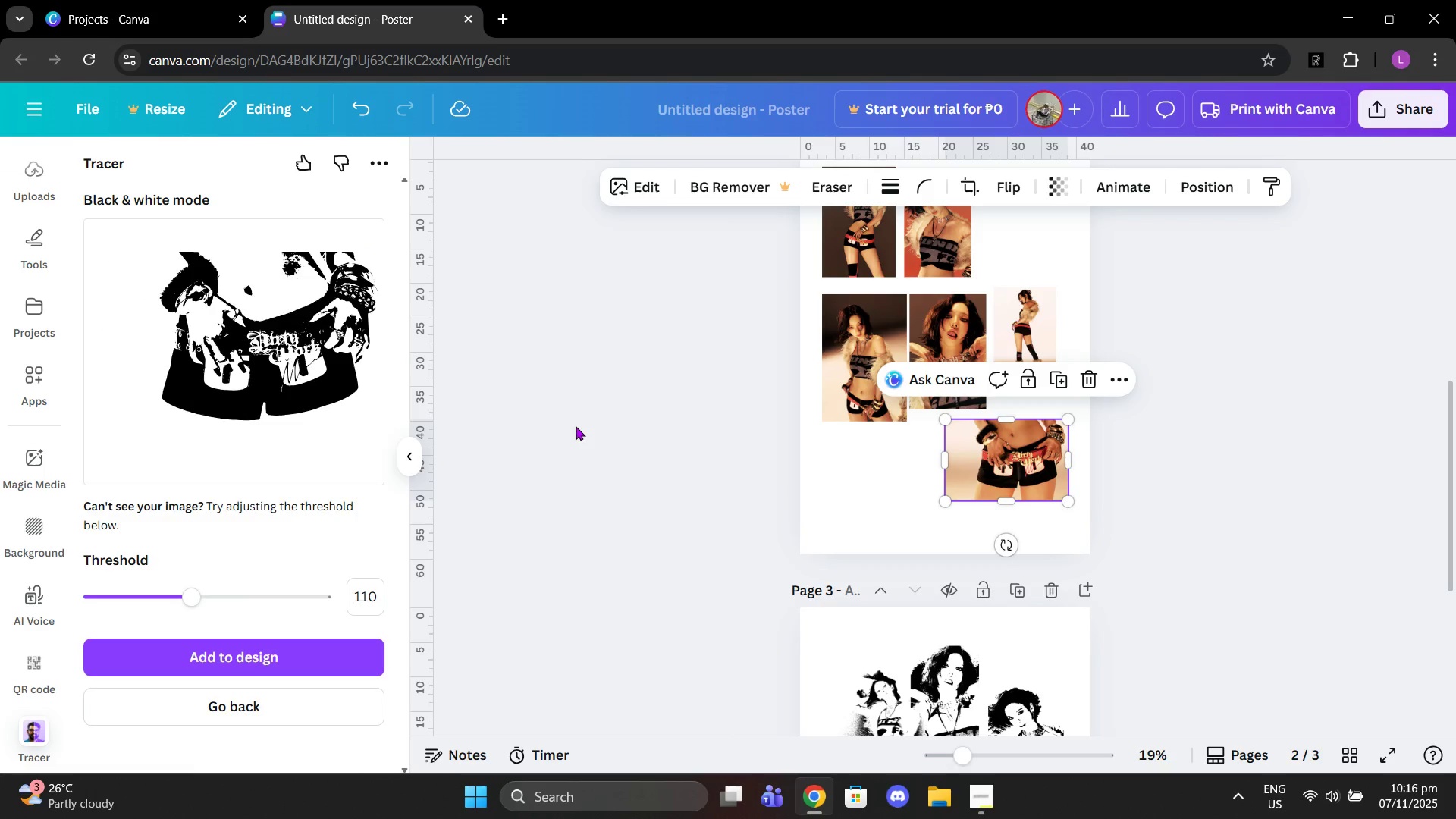 
wait(5.24)
 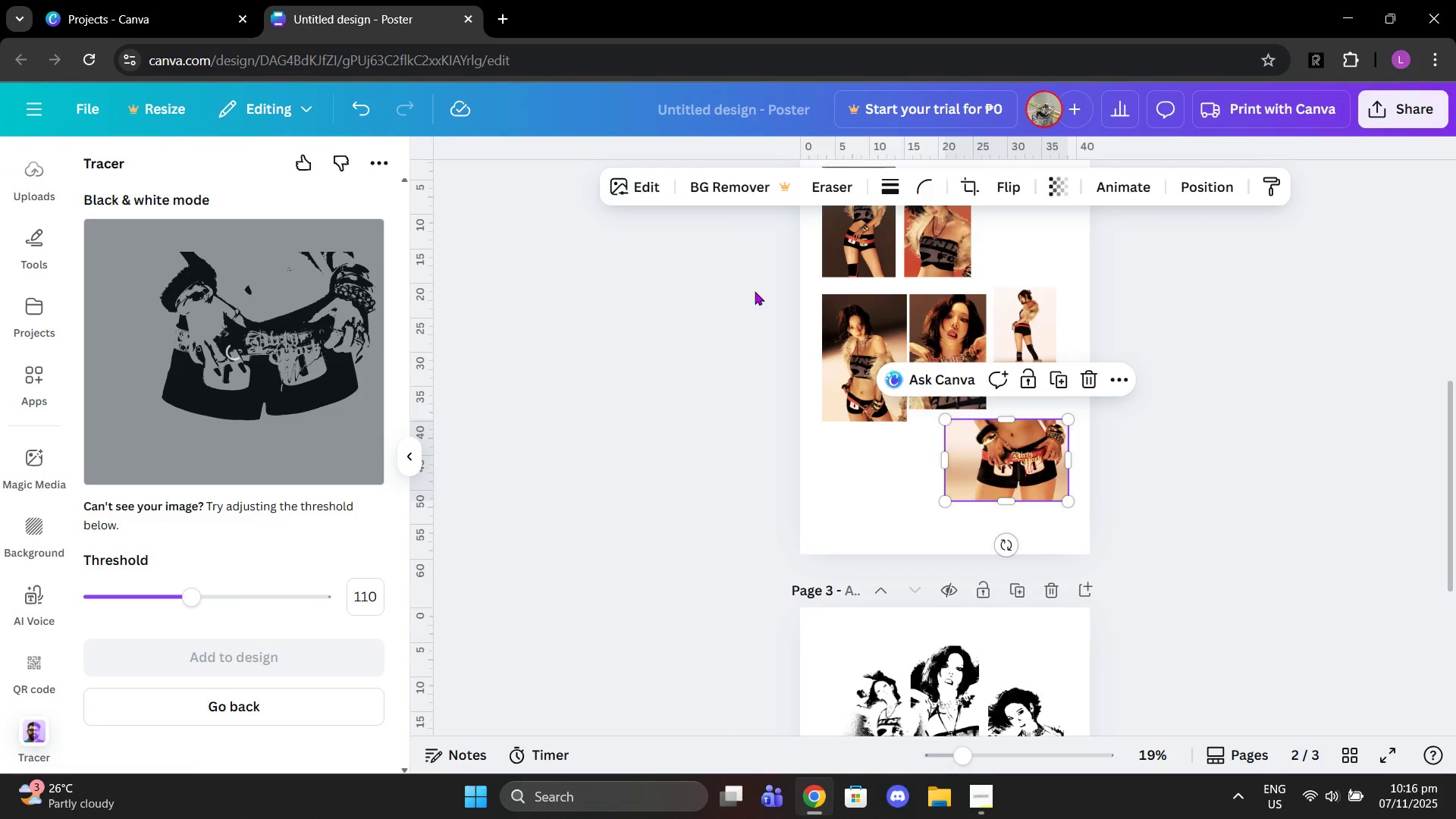 
scroll: coordinate [695, 445], scroll_direction: down, amount: 8.0
 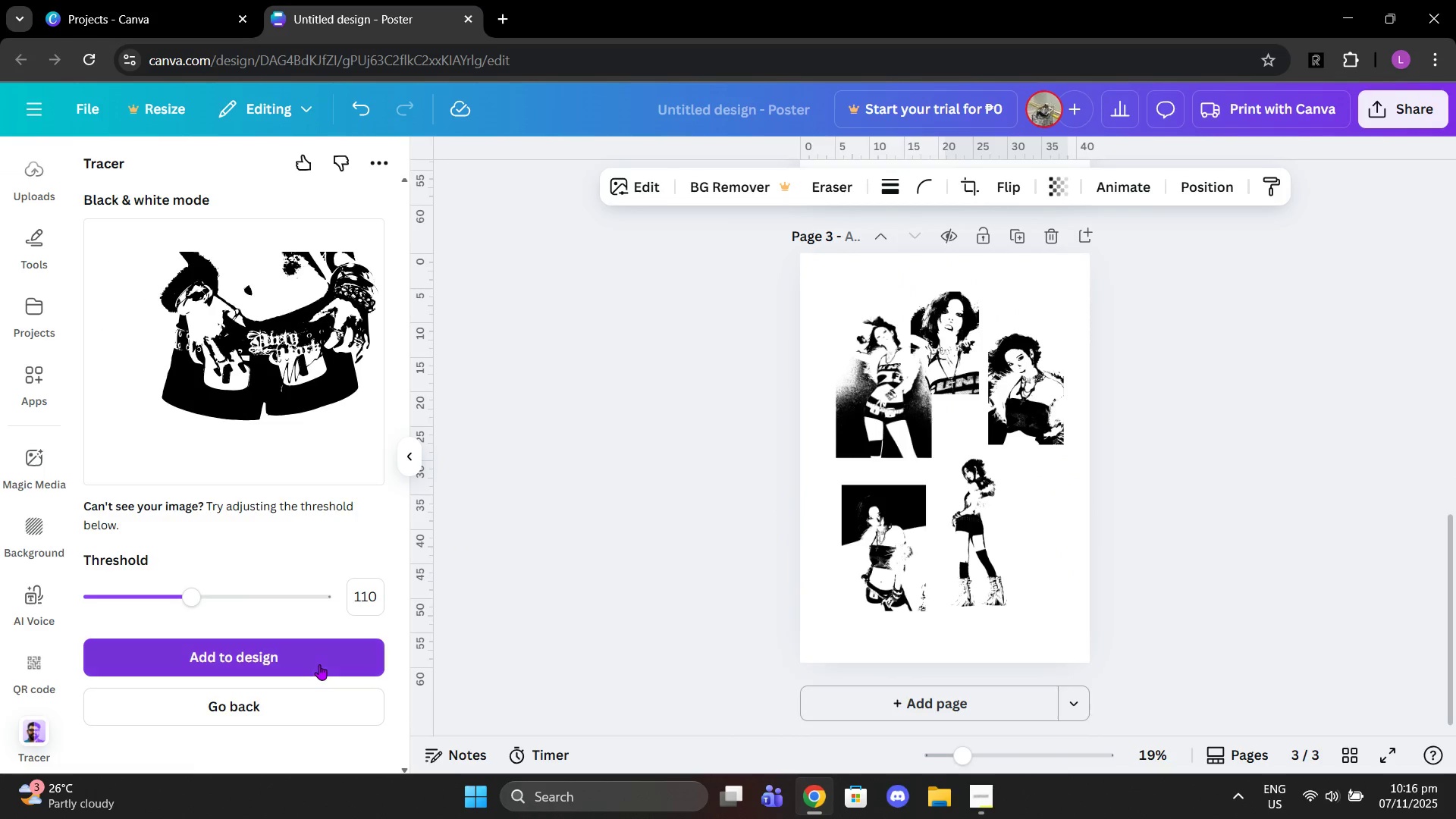 
left_click([319, 664])
 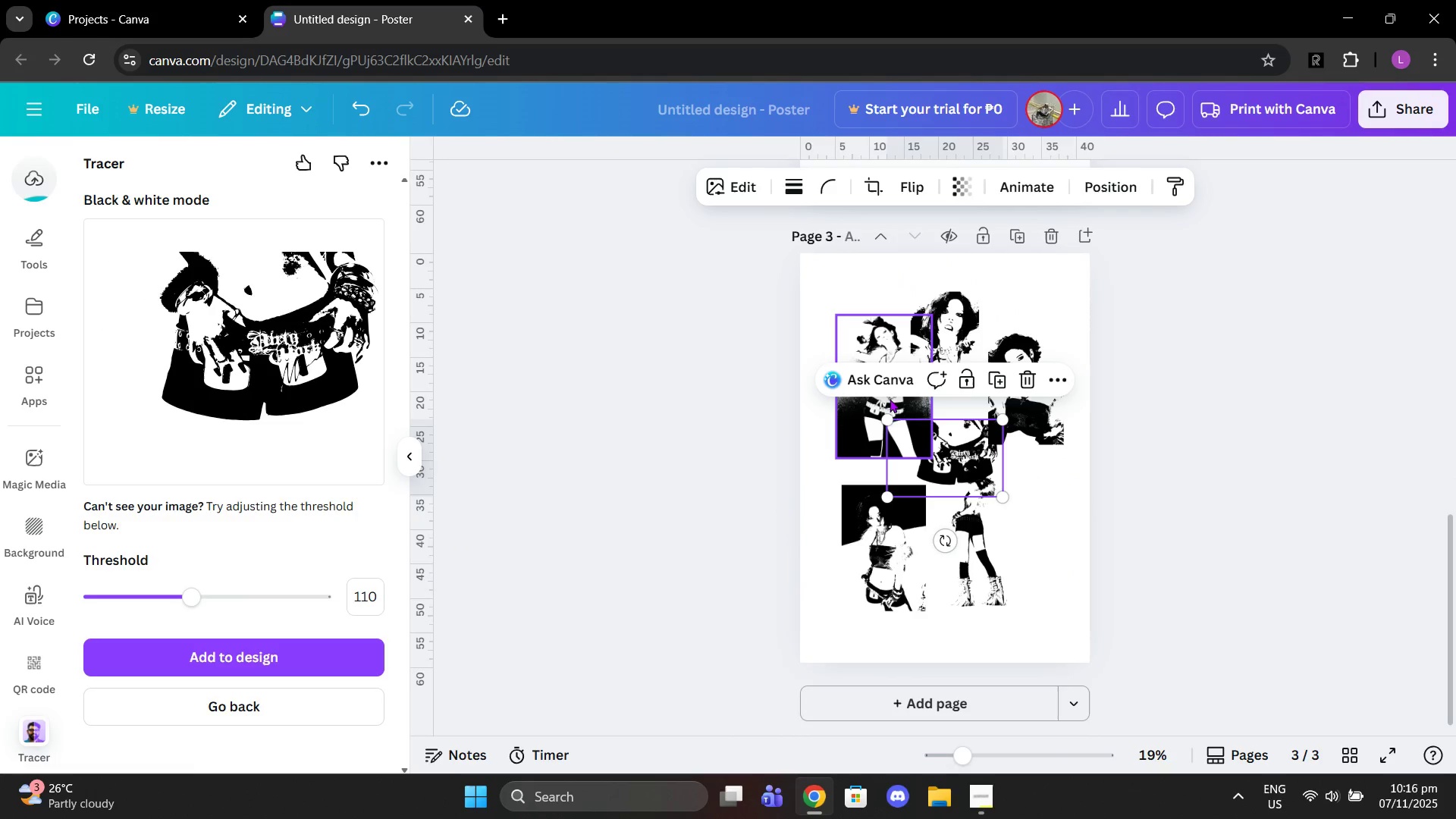 
left_click_drag(start_coordinate=[944, 462], to_coordinate=[1007, 486])
 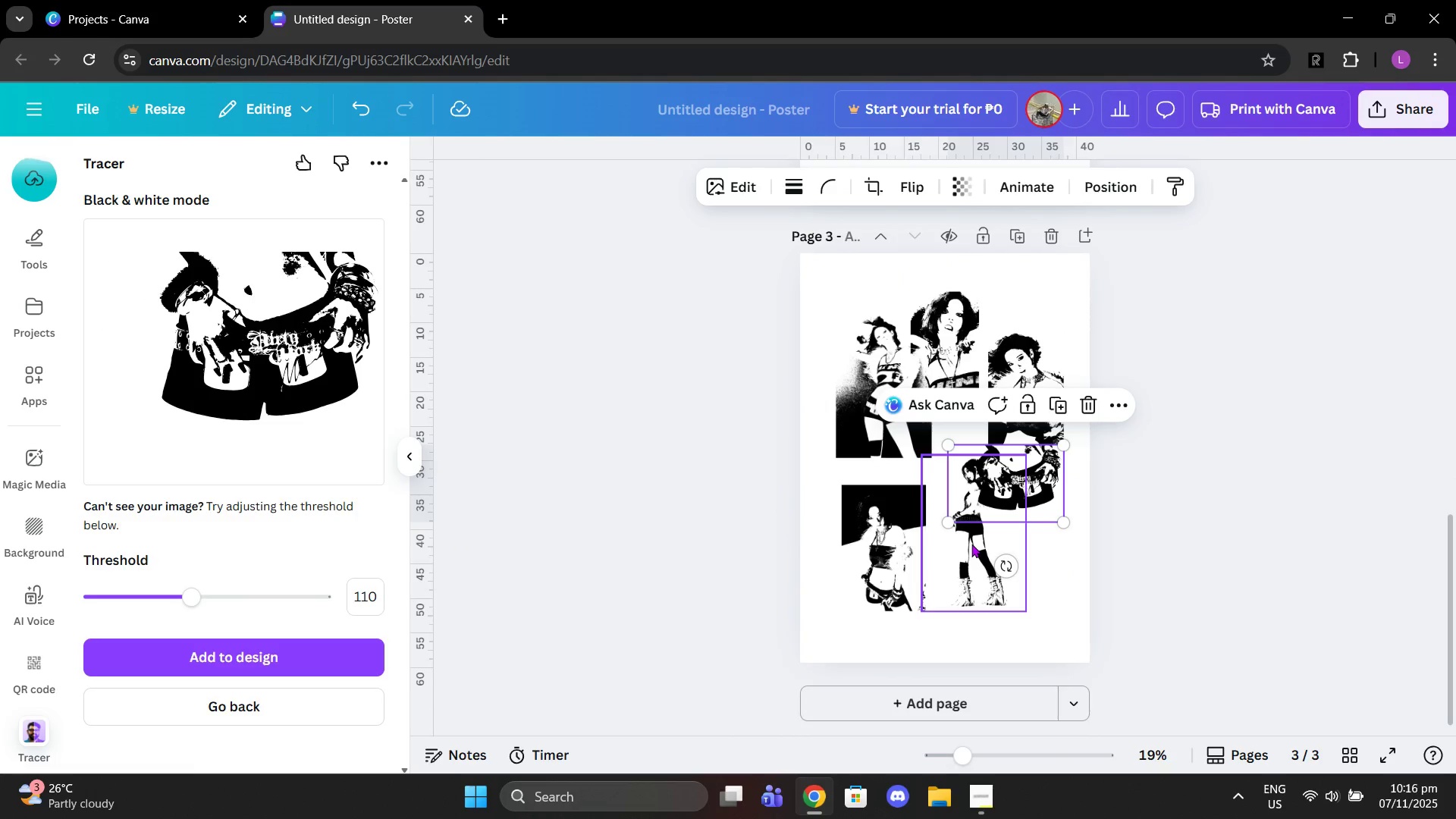 
left_click_drag(start_coordinate=[971, 544], to_coordinate=[959, 541])